 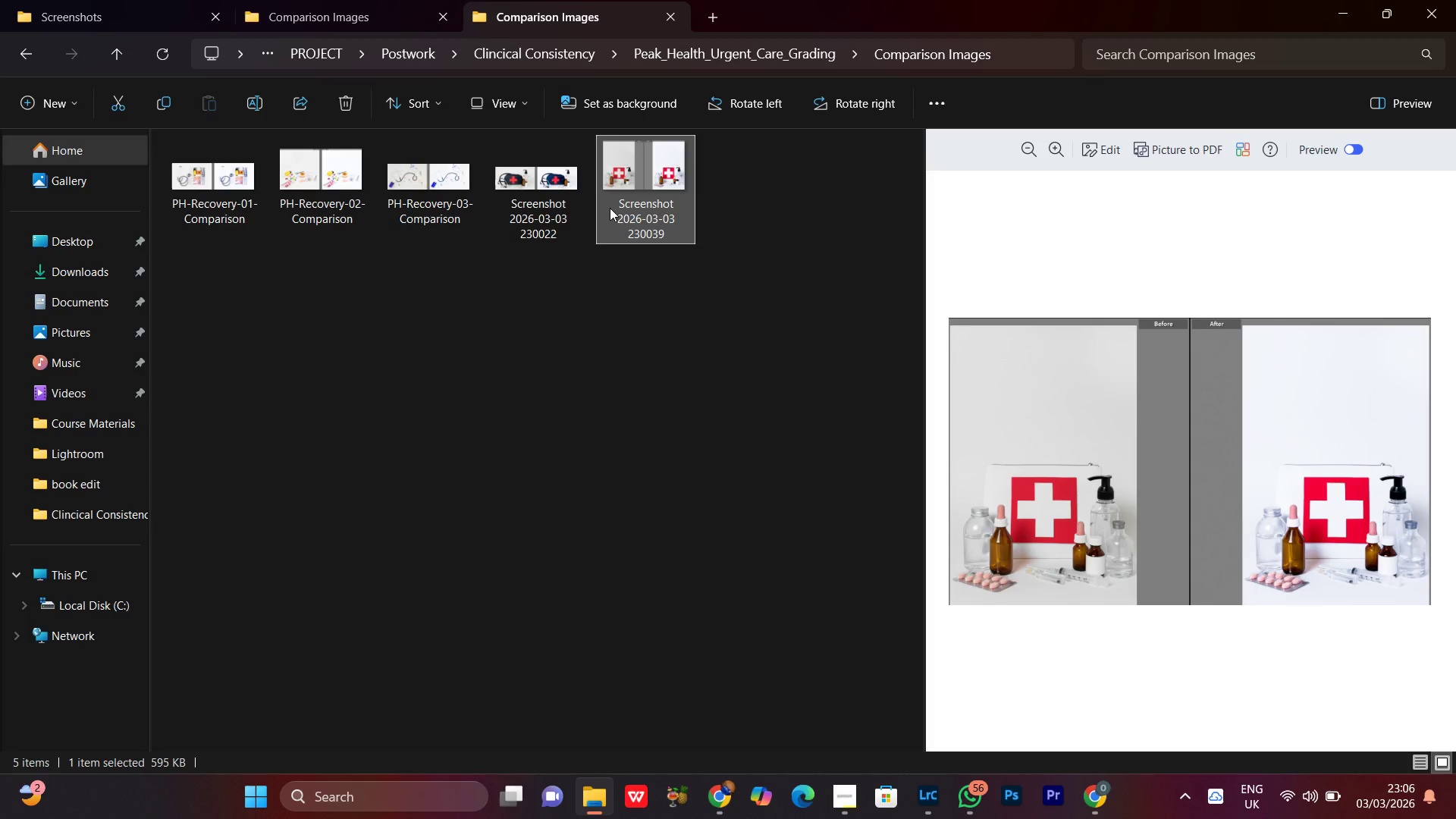 
left_click([301, 177])
 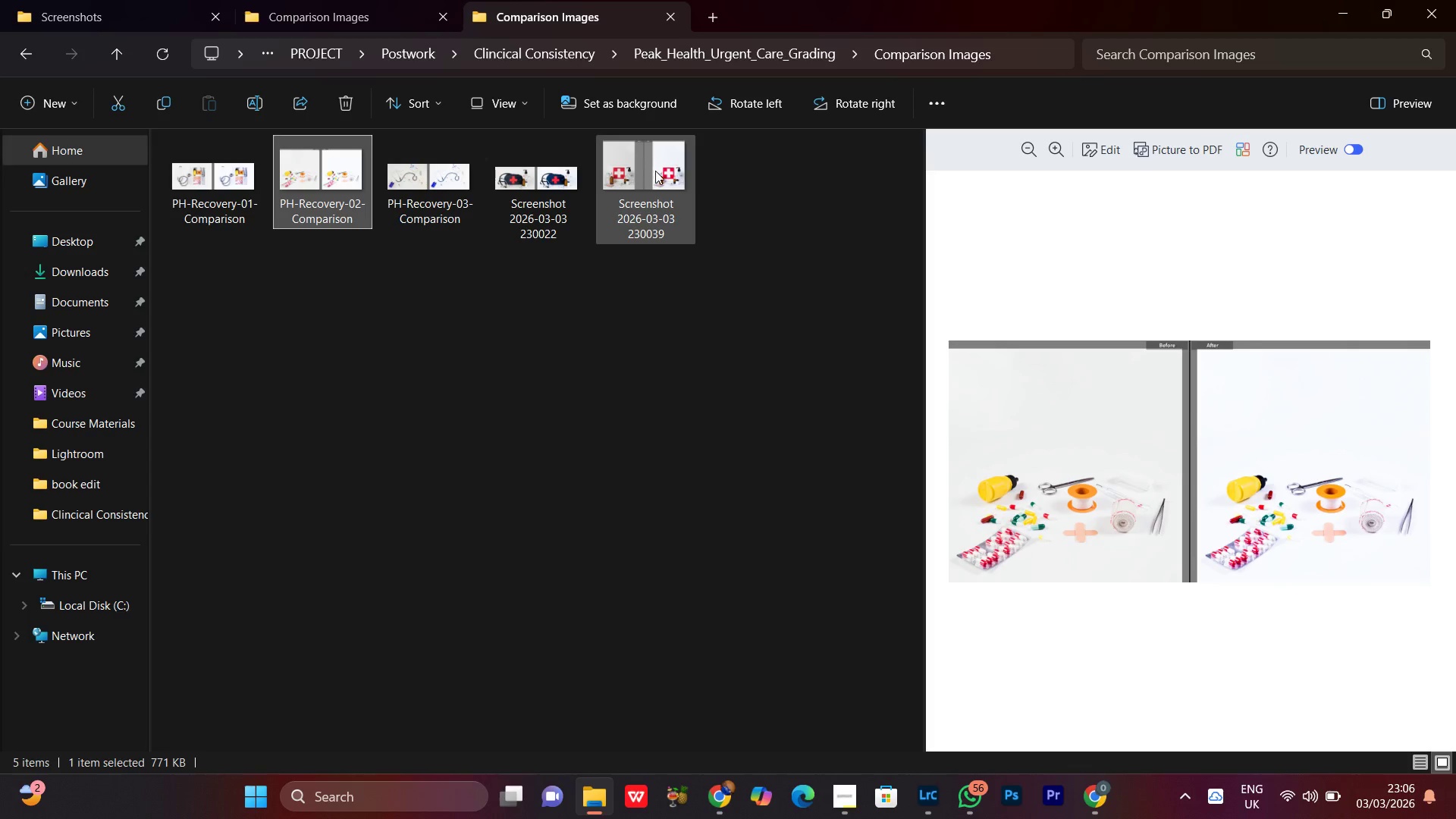 
left_click([655, 170])
 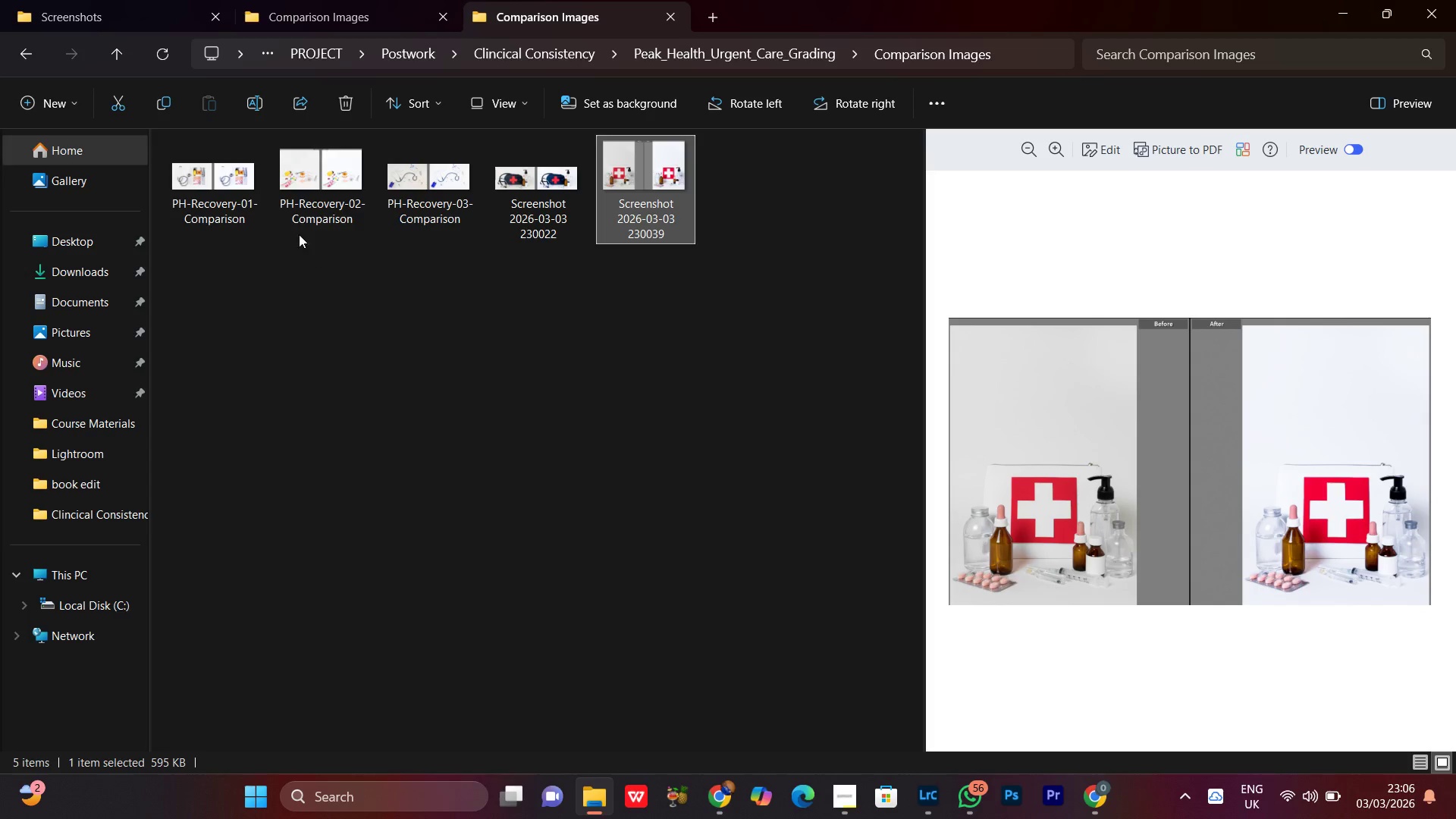 
left_click([313, 180])
 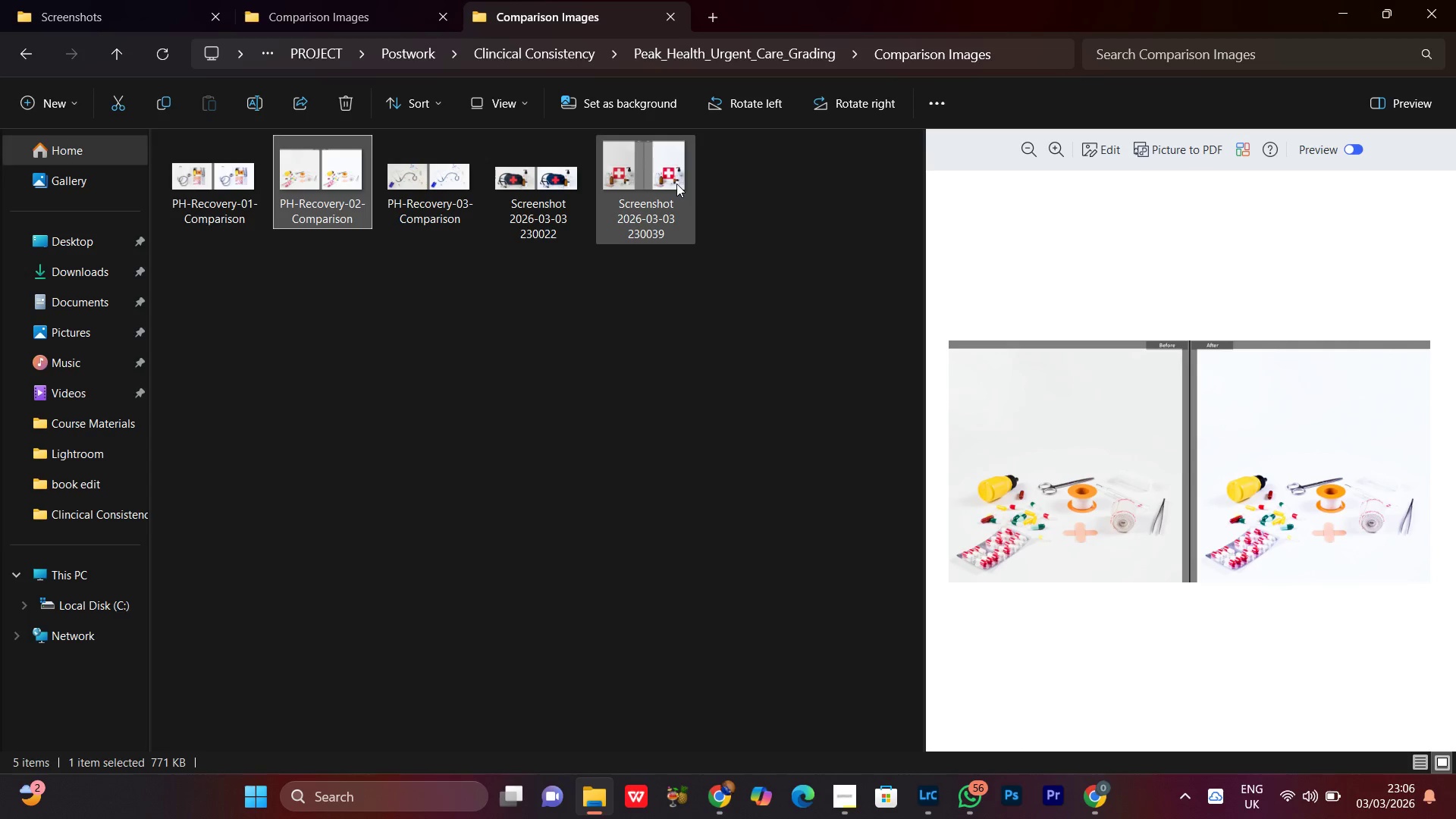 
left_click([674, 184])
 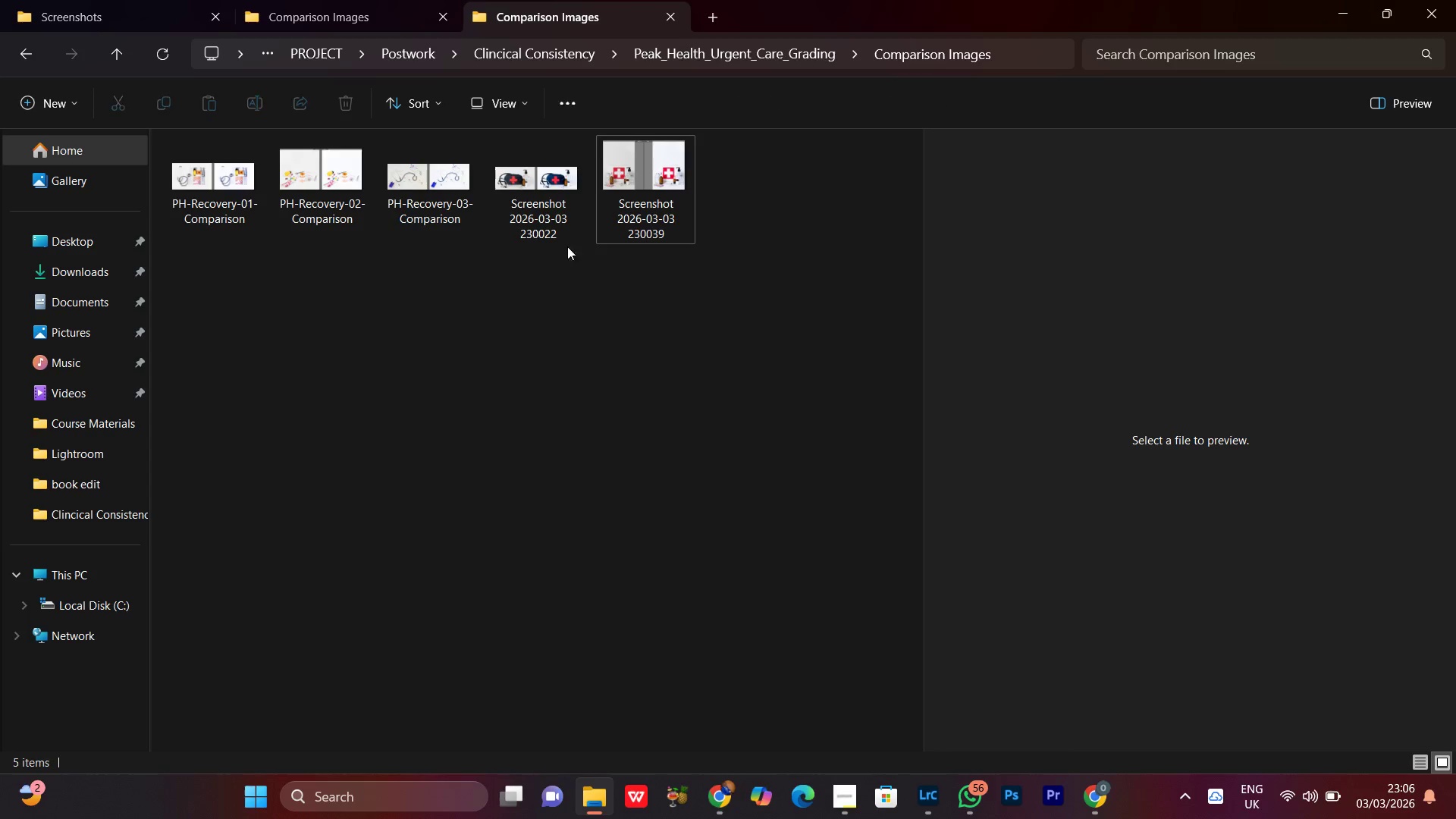 
double_click([567, 199])
 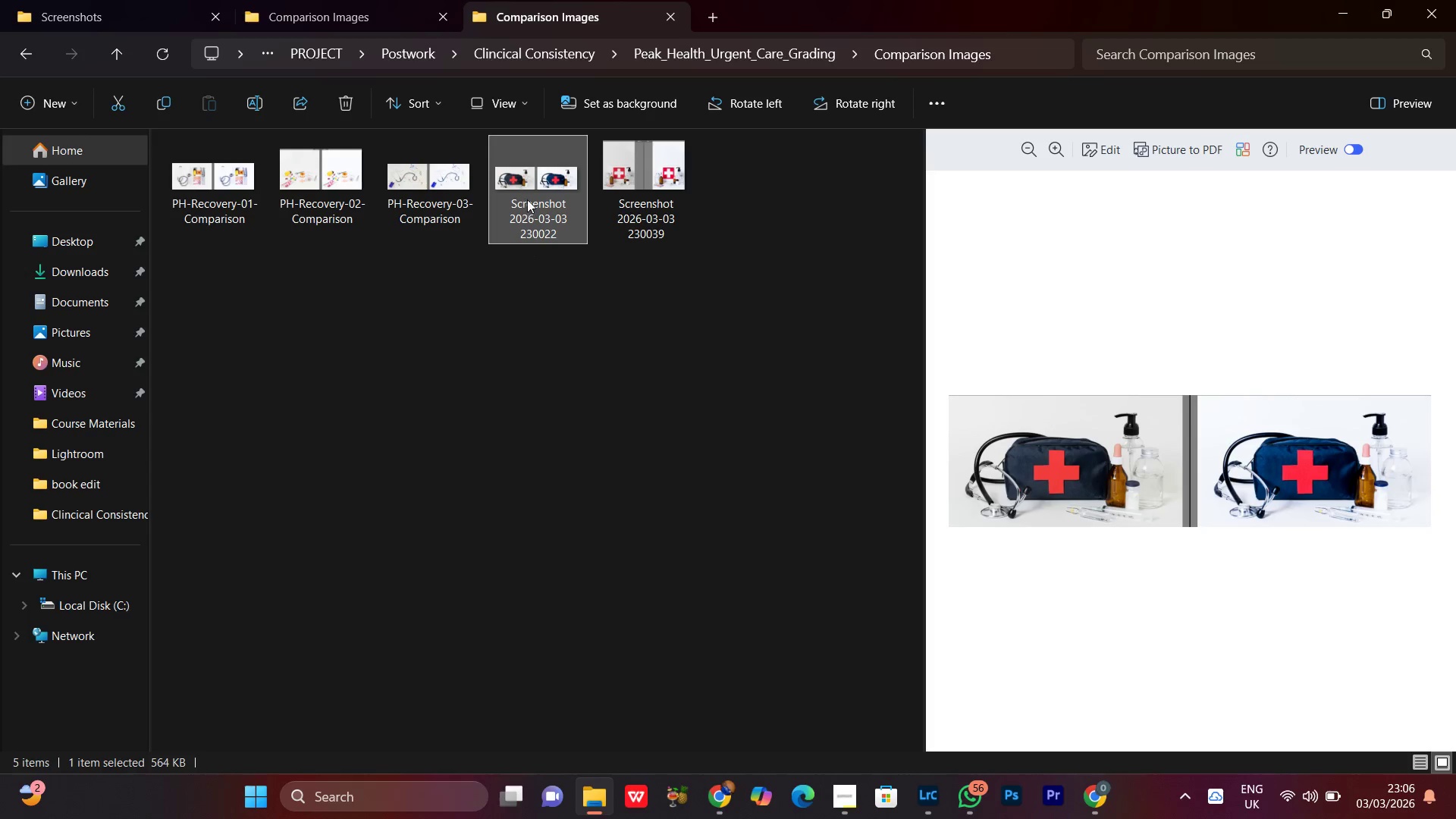 
right_click([527, 199])
 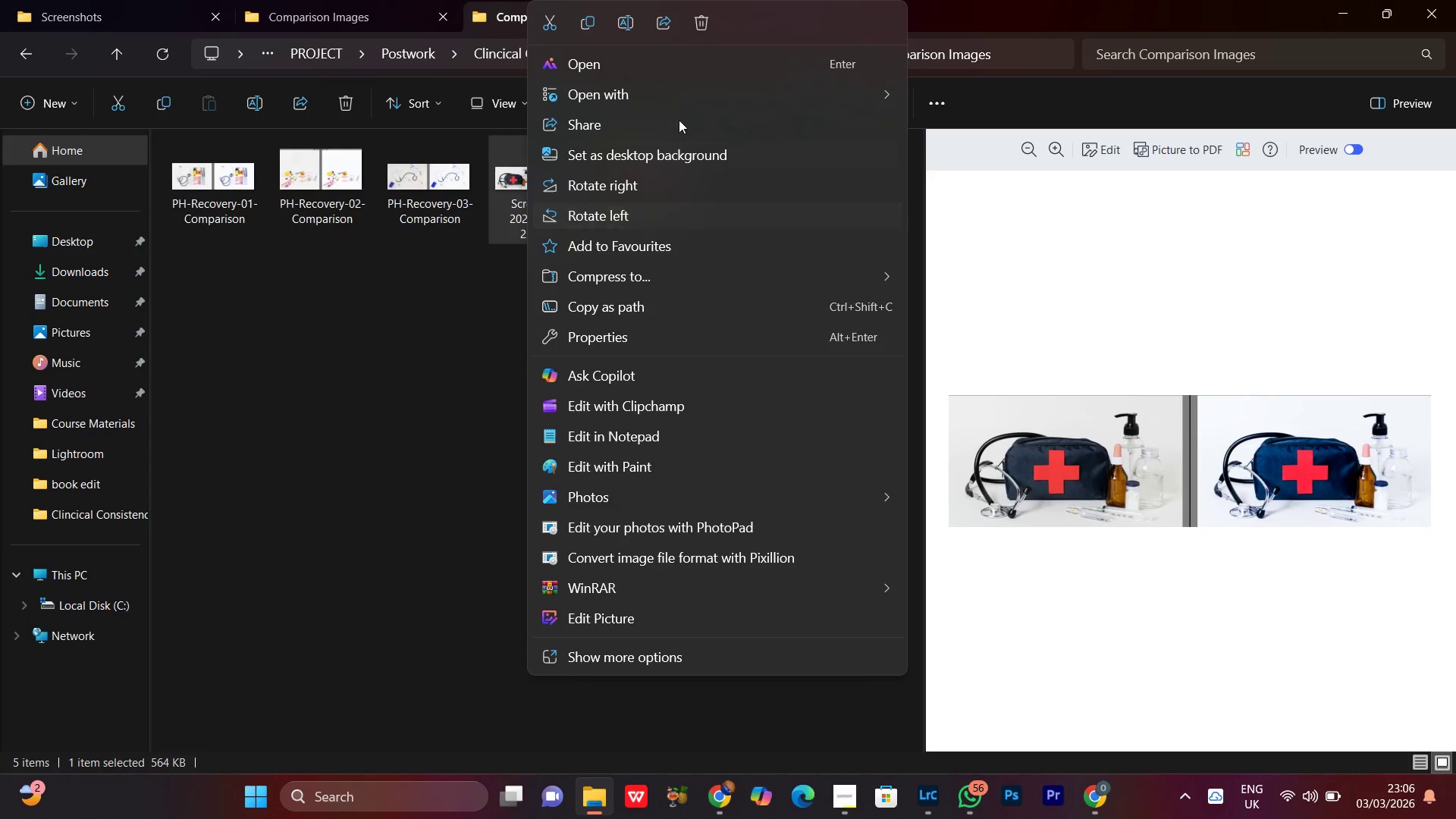 
left_click([617, 21])
 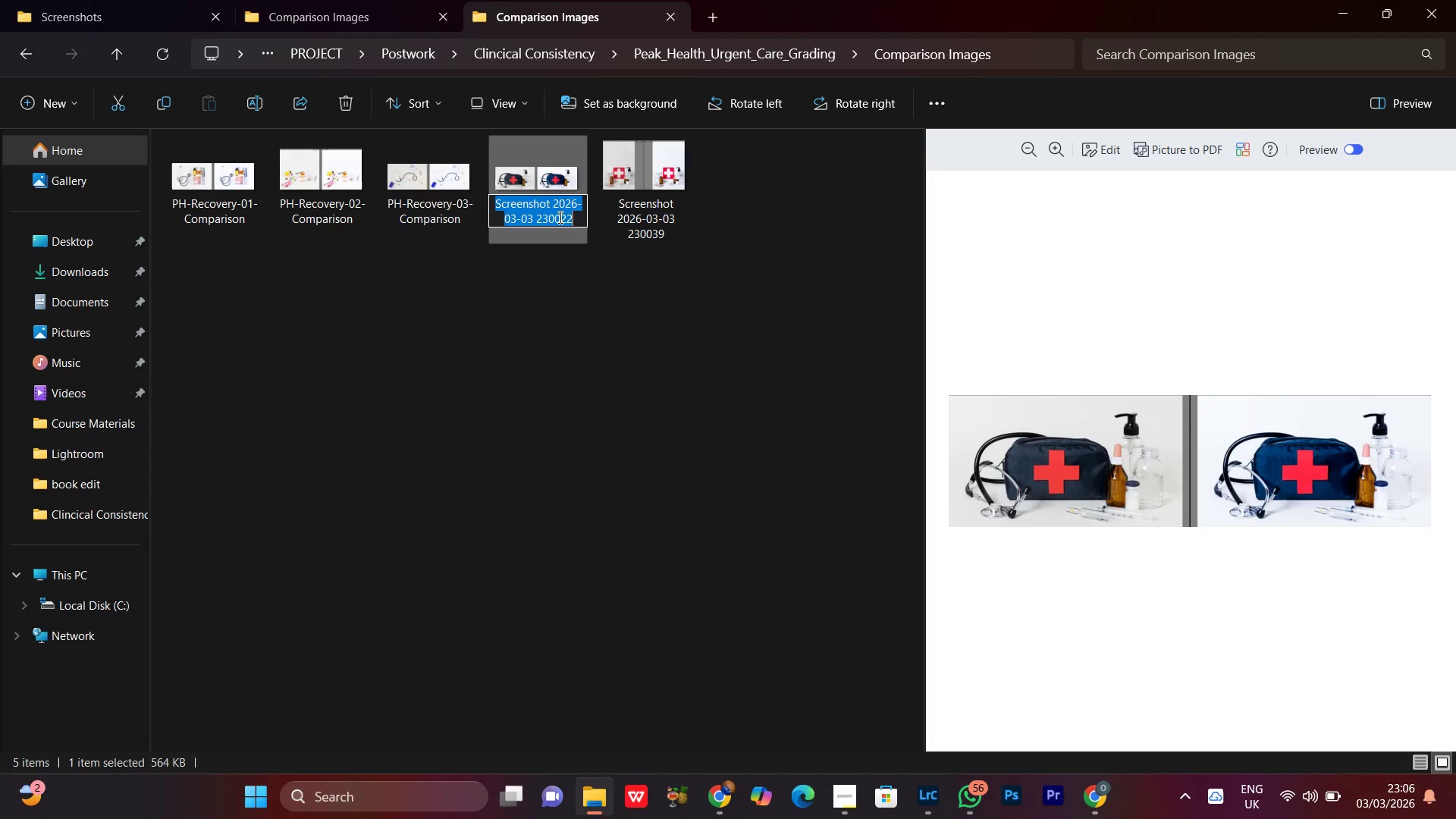 
right_click([549, 182])
 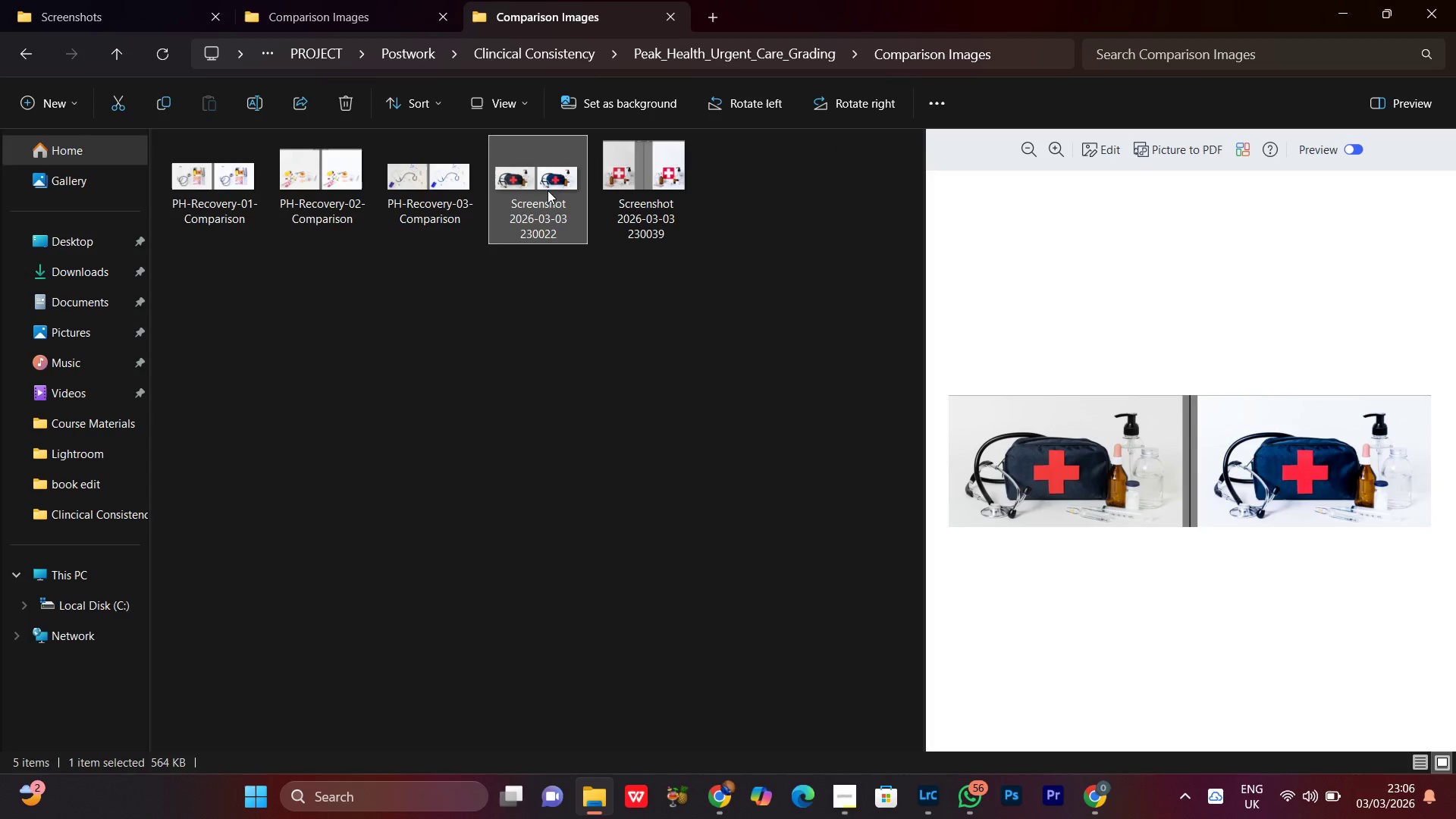 
right_click([548, 187])
 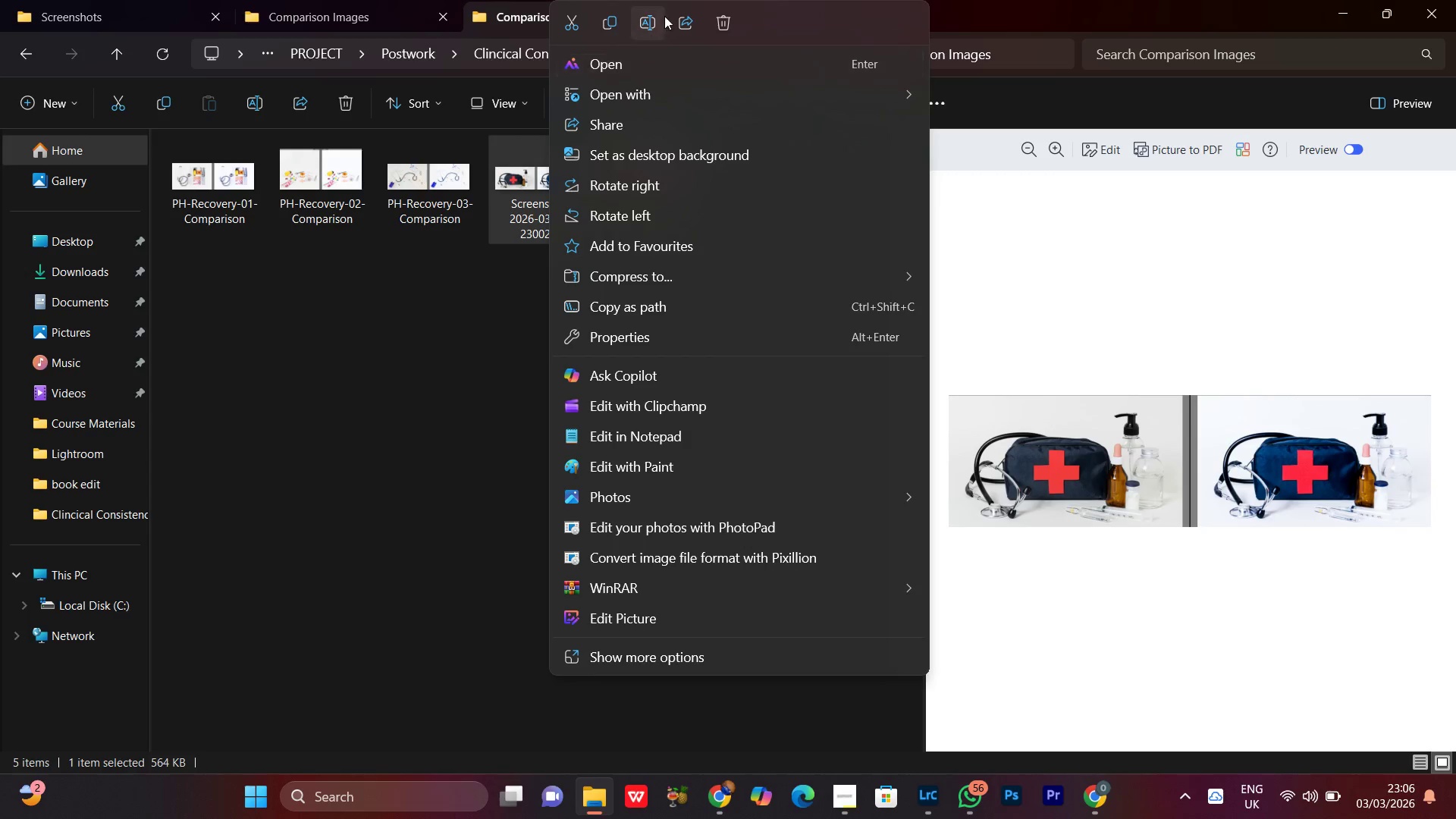 
left_click([644, 25])
 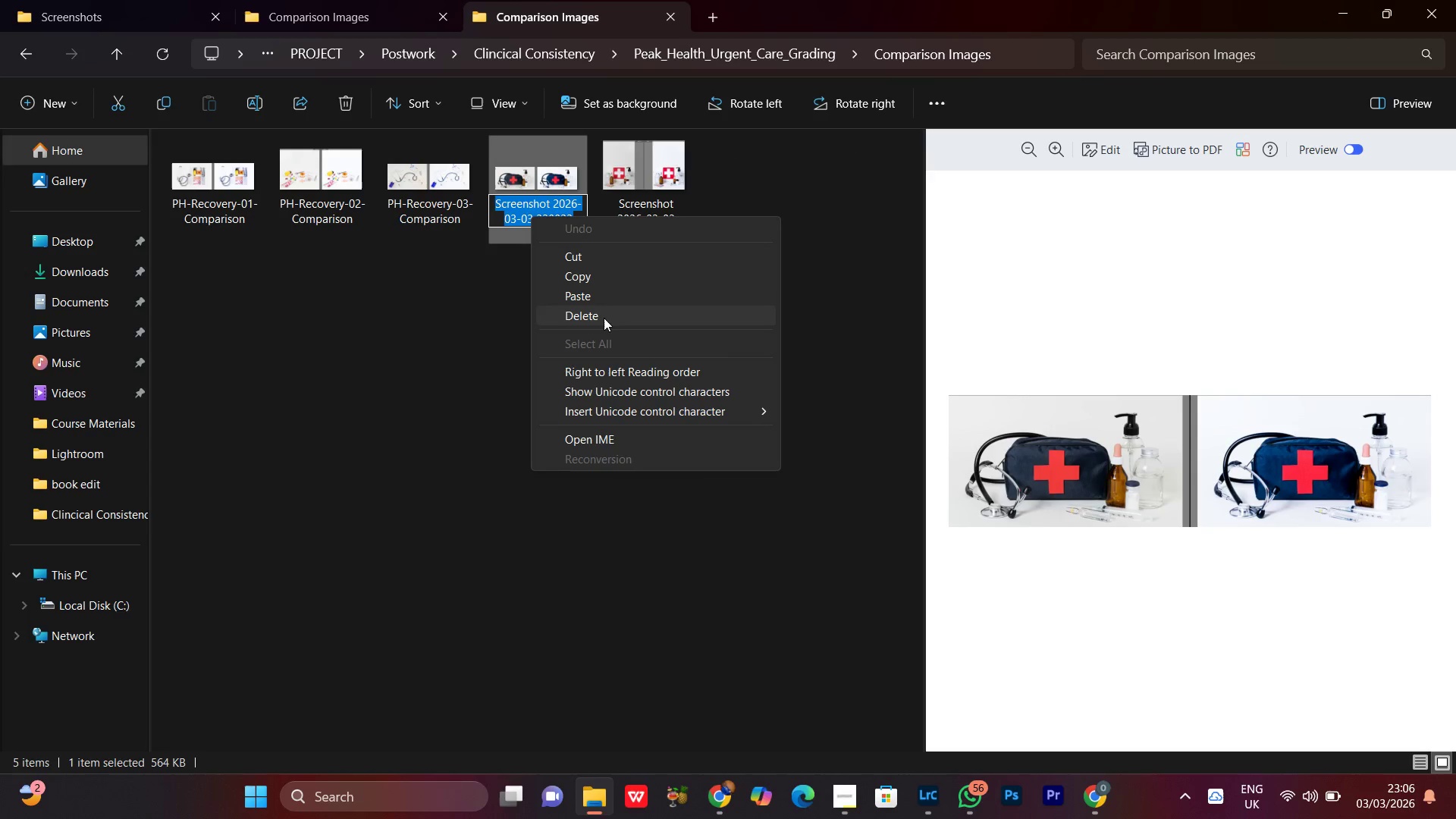 
left_click([588, 270])
 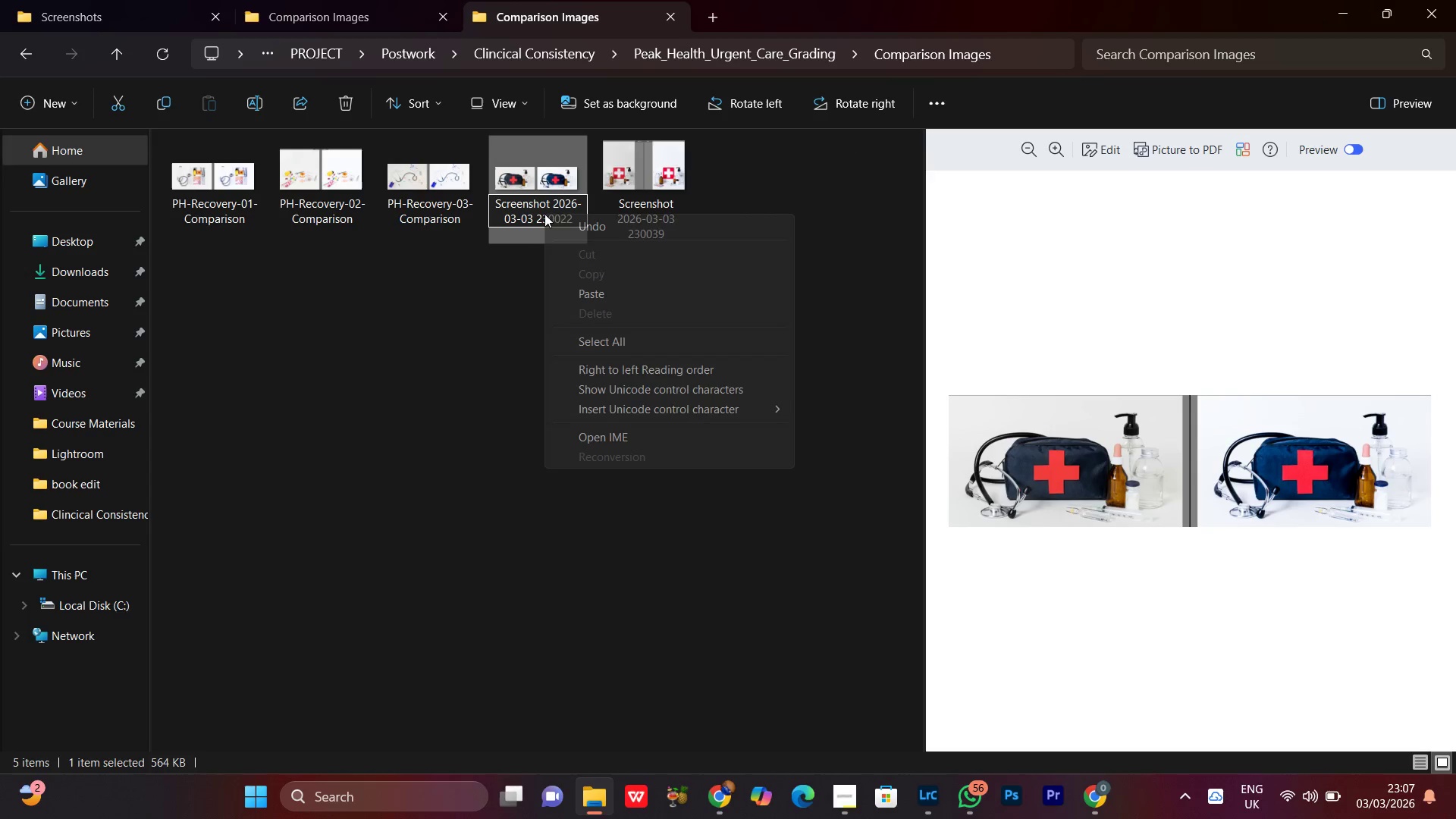 
key(Control+ControlLeft)
 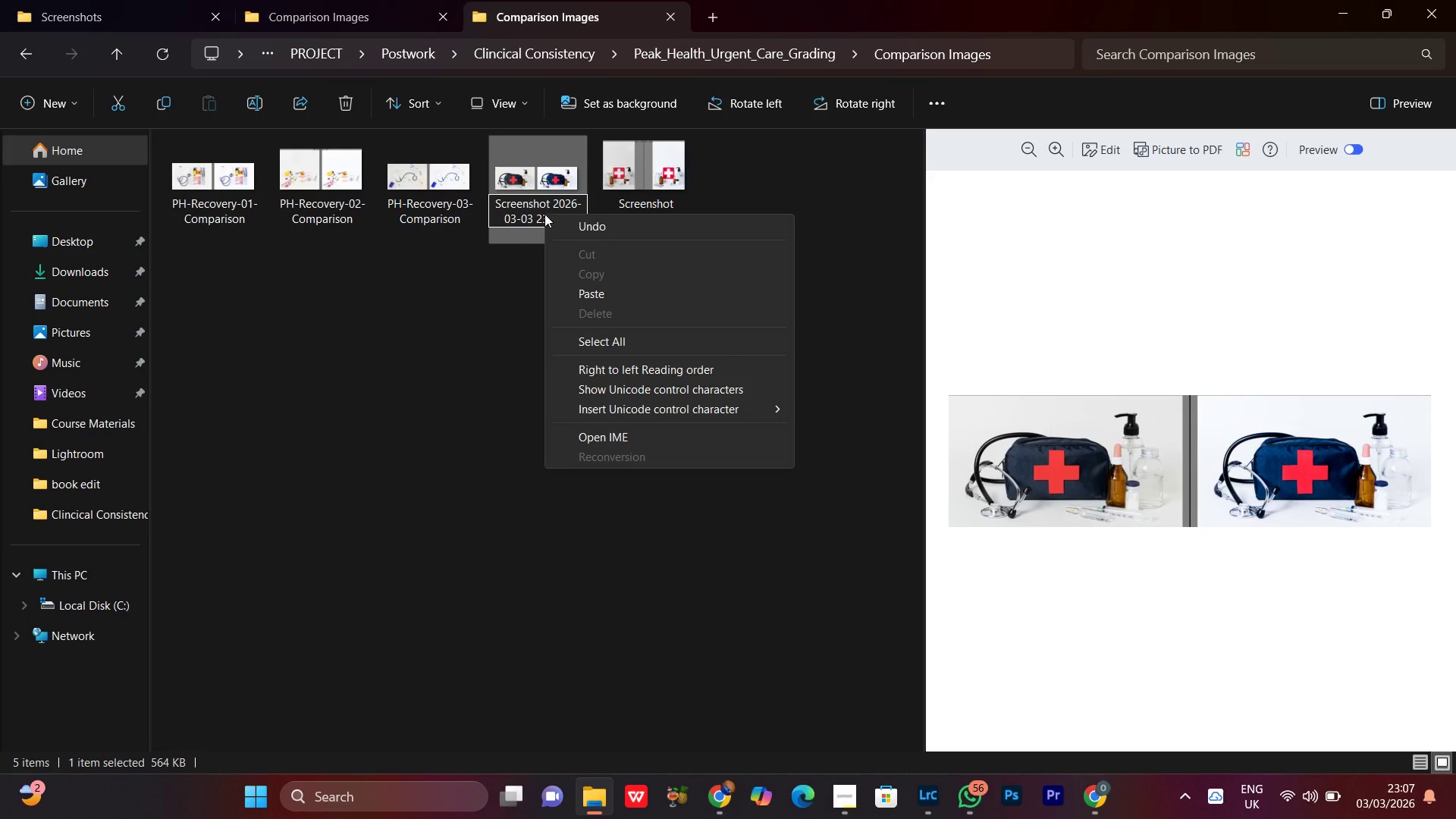 
key(Control+A)
 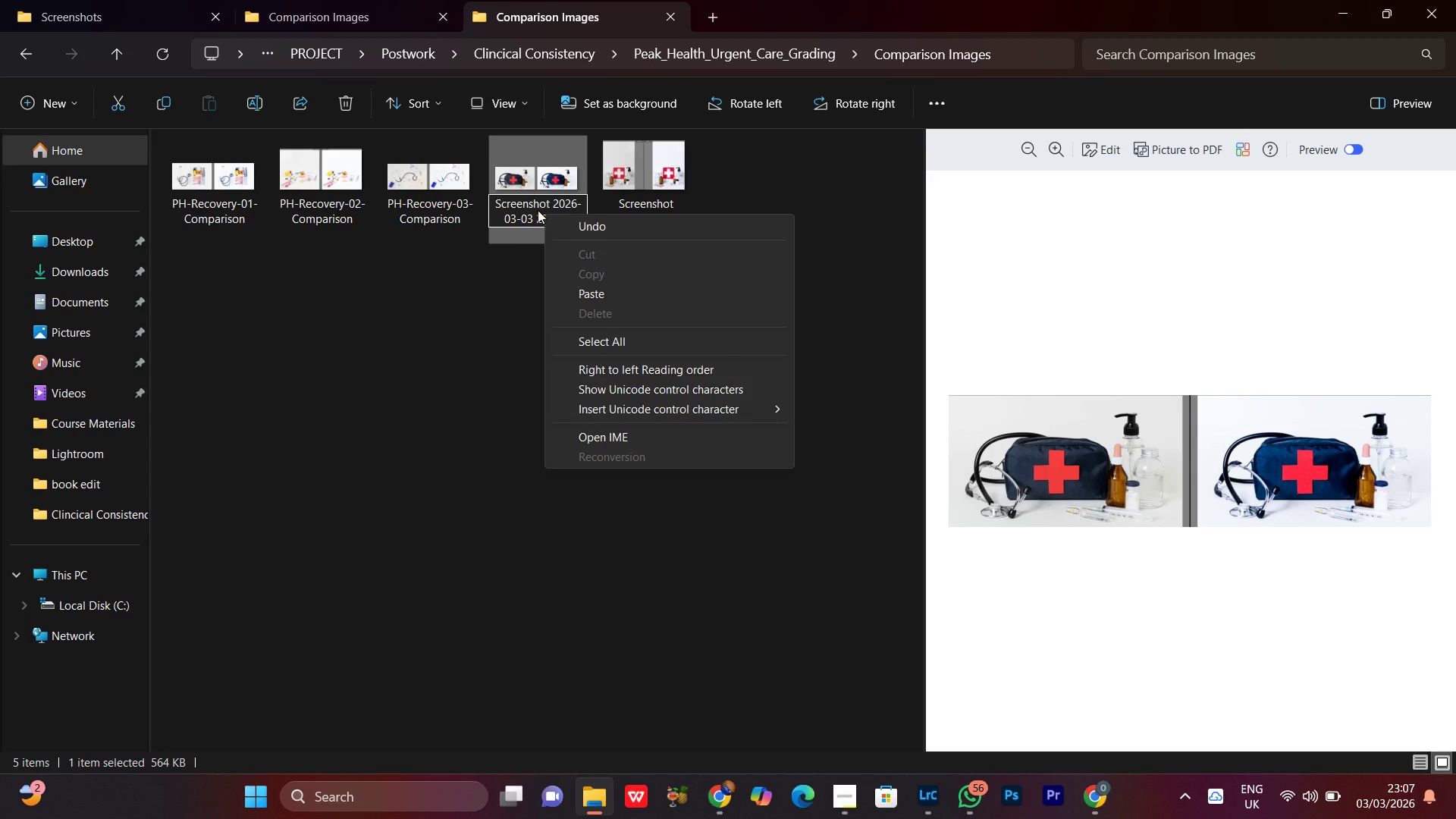 
left_click([533, 207])
 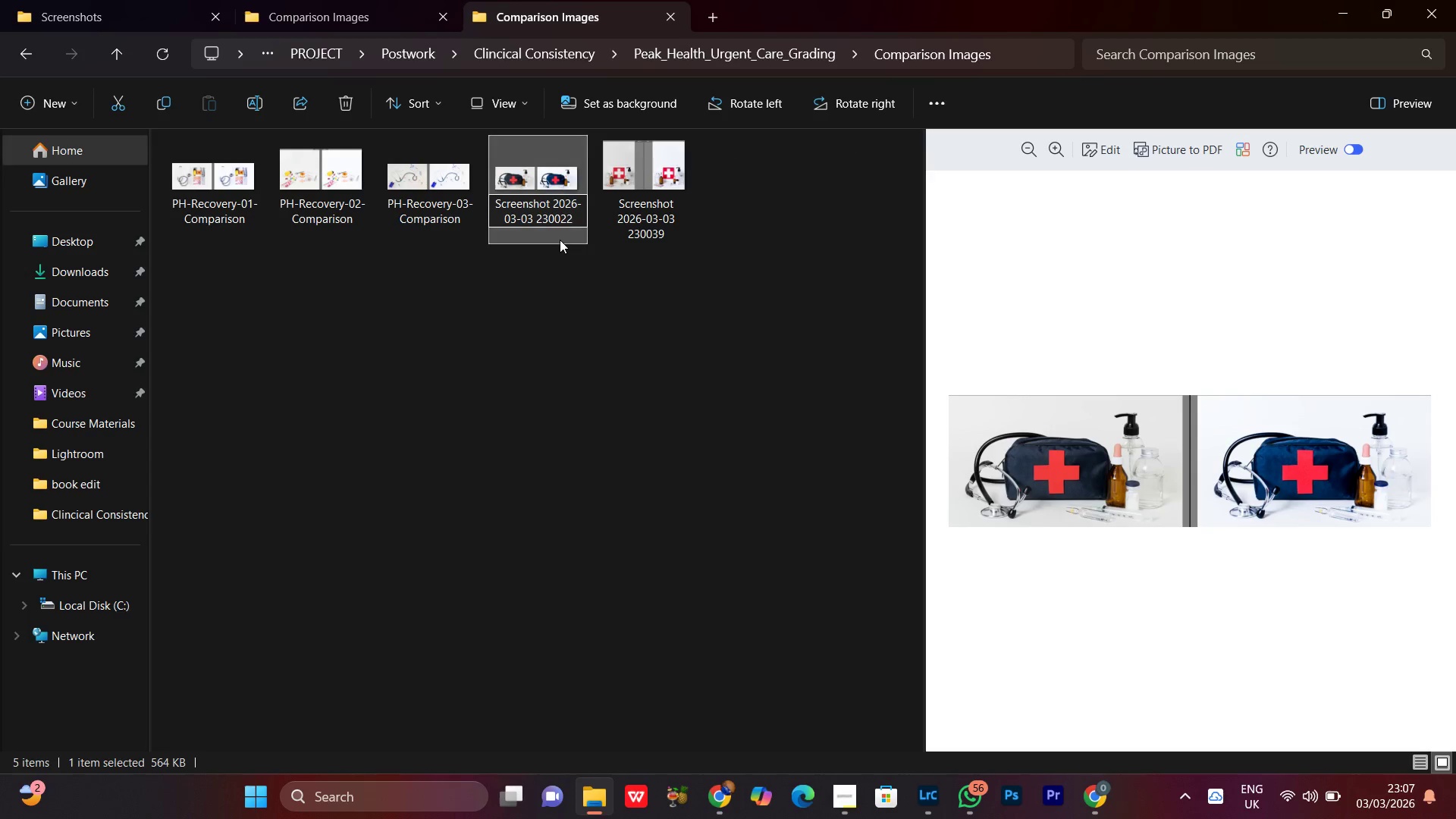 
key(Control+A)
 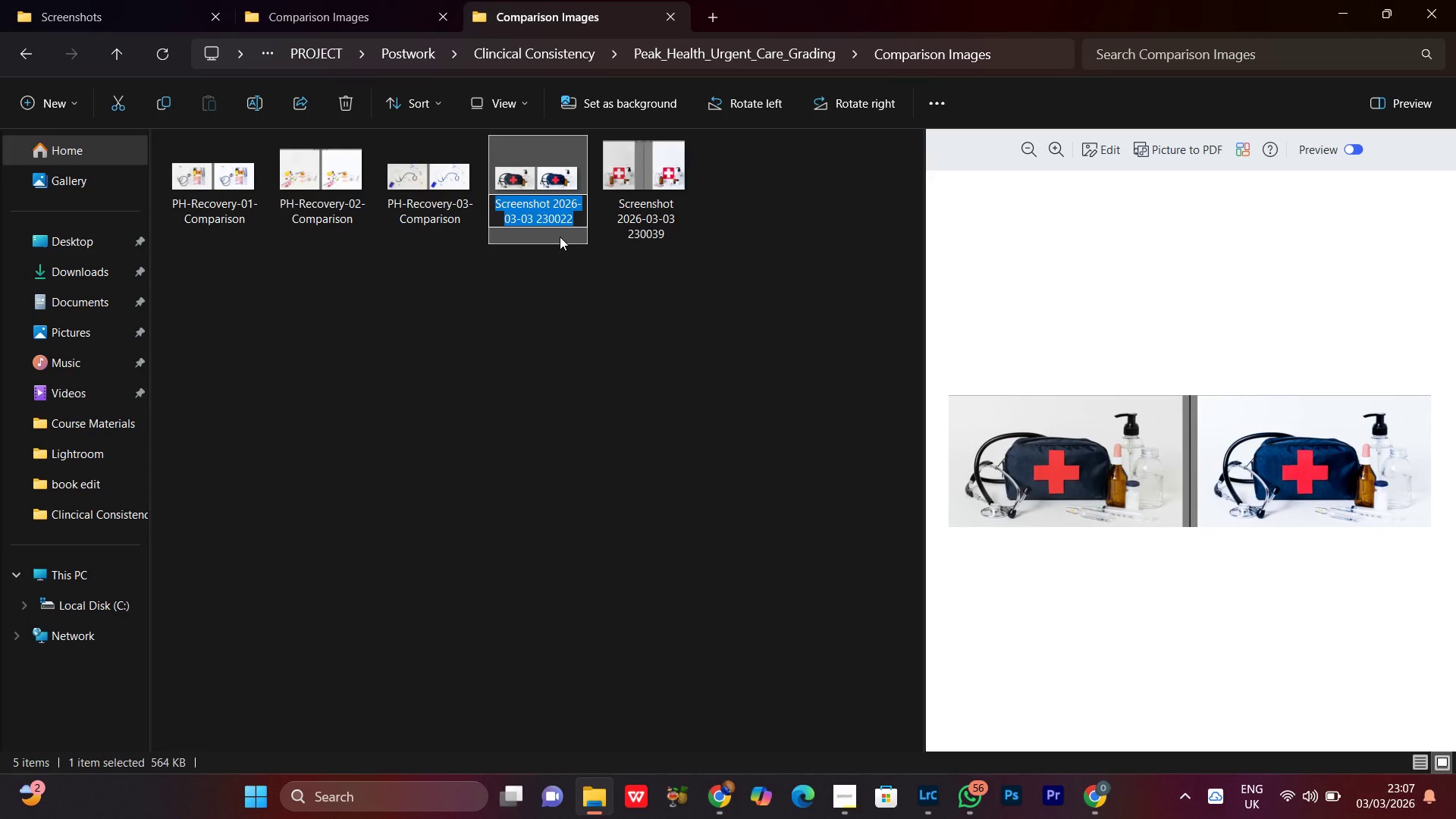 
key(Meta+V)
 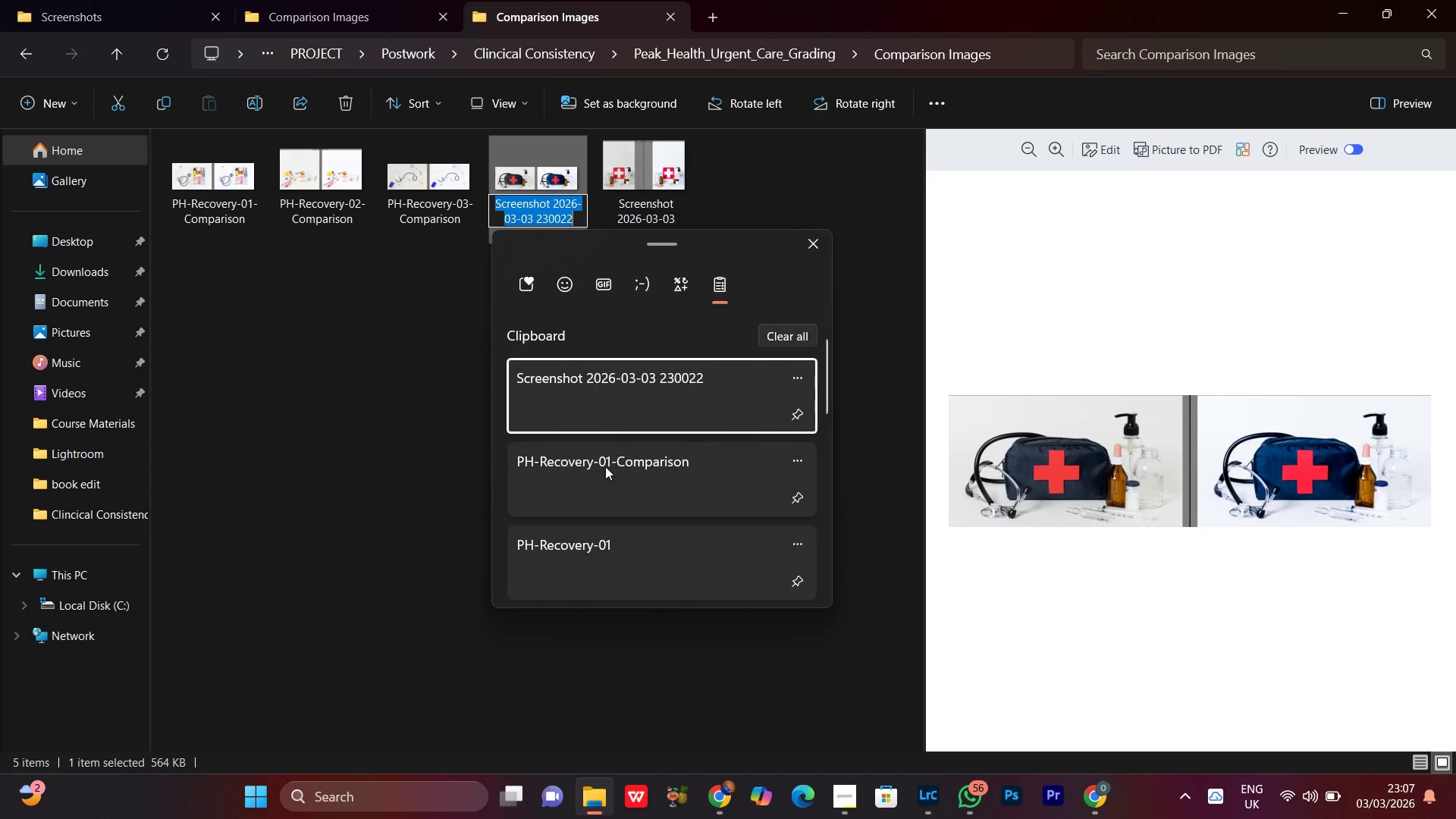 
key(Control+ControlLeft)
 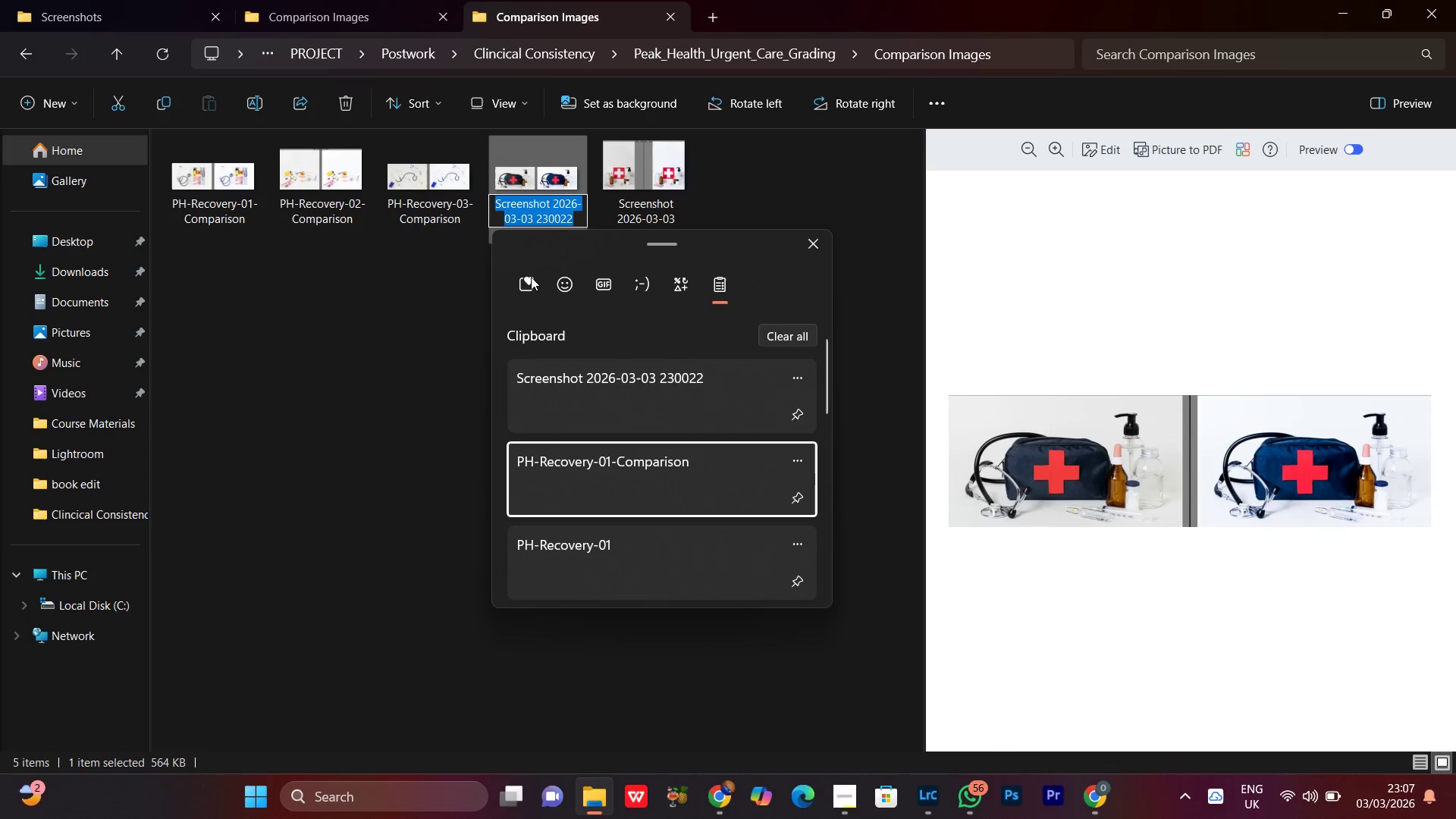 
hold_key(key=V, duration=10.06)
 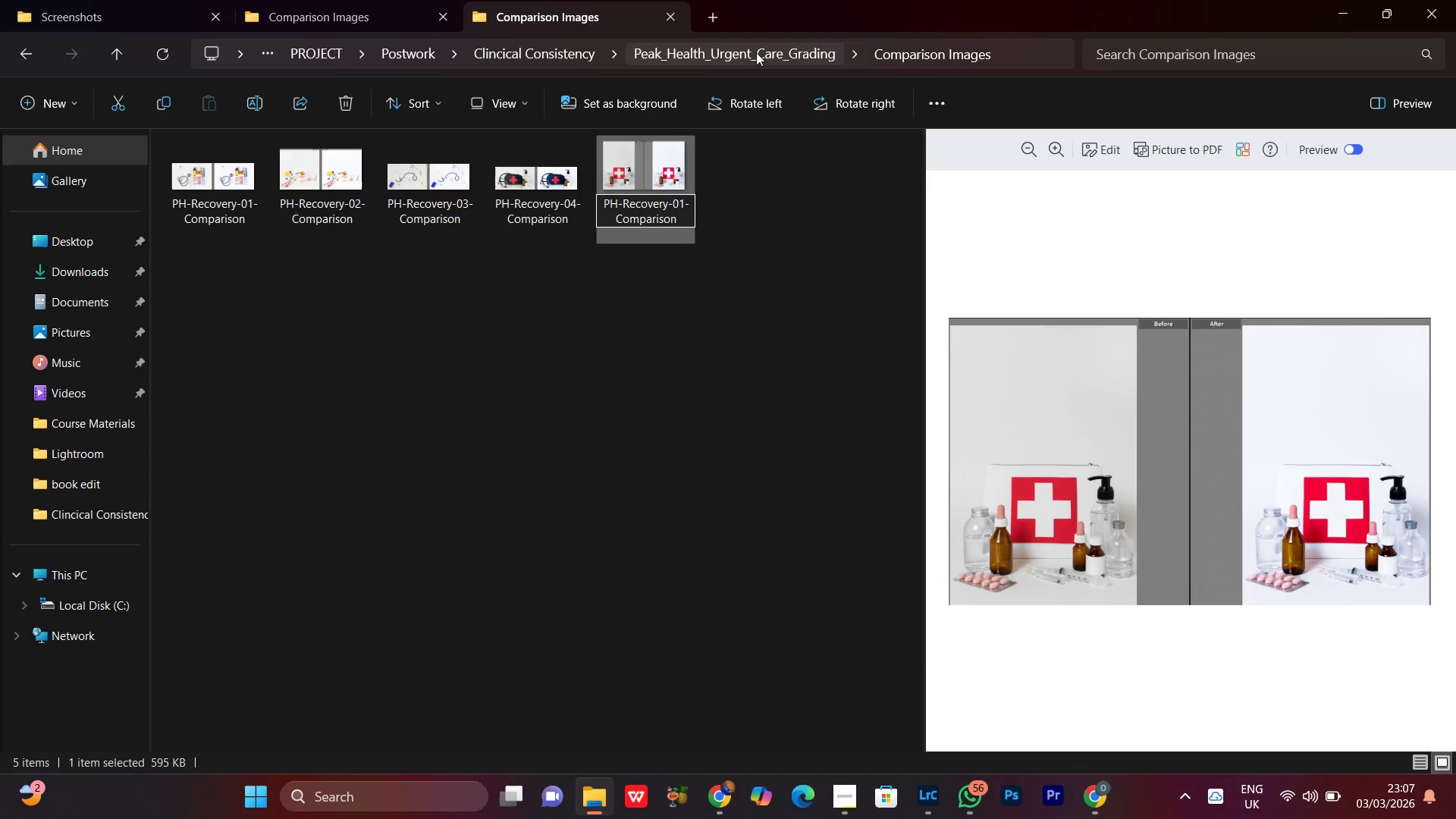 
left_click([576, 205])
 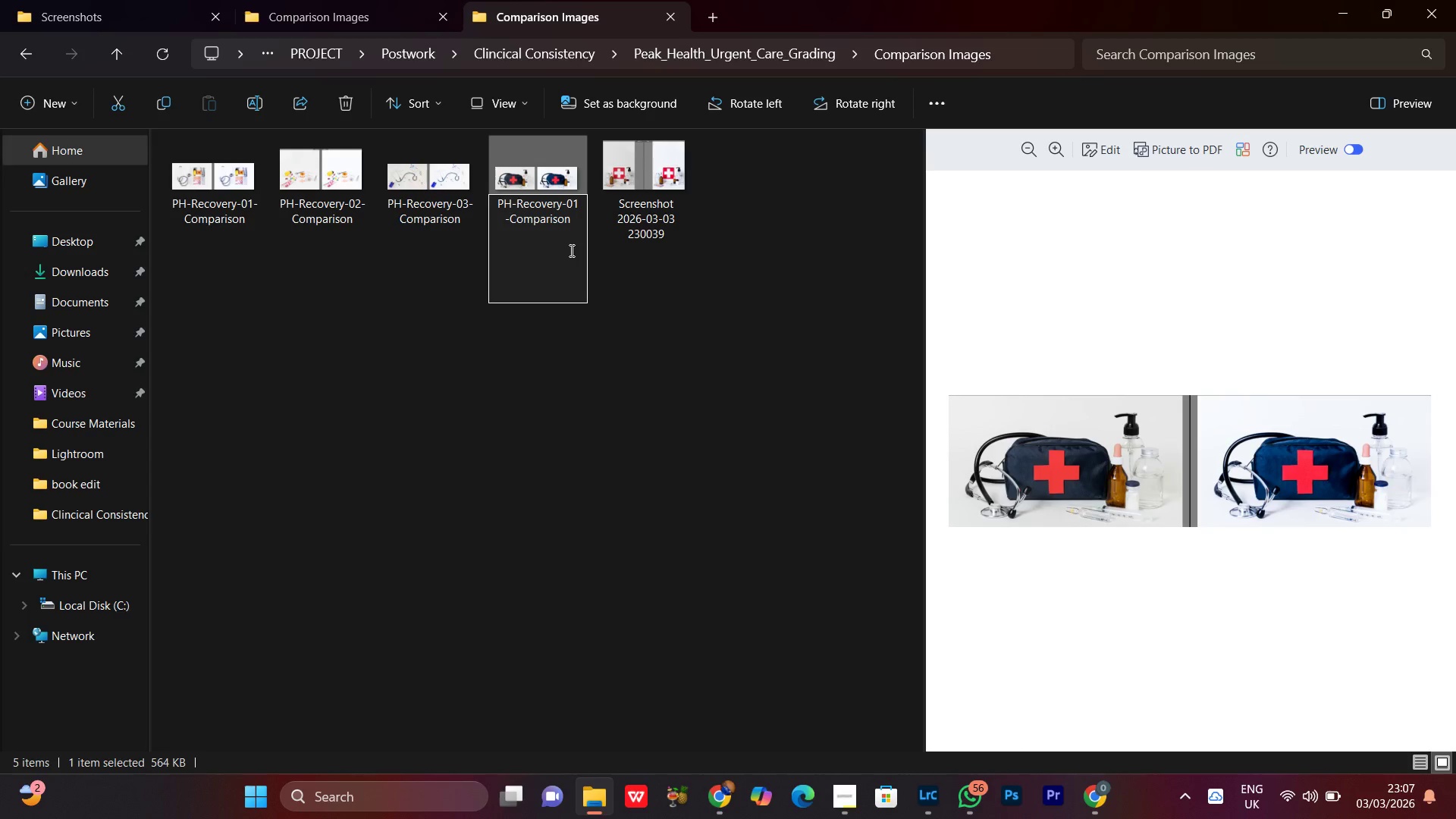 
key(Backspace)
 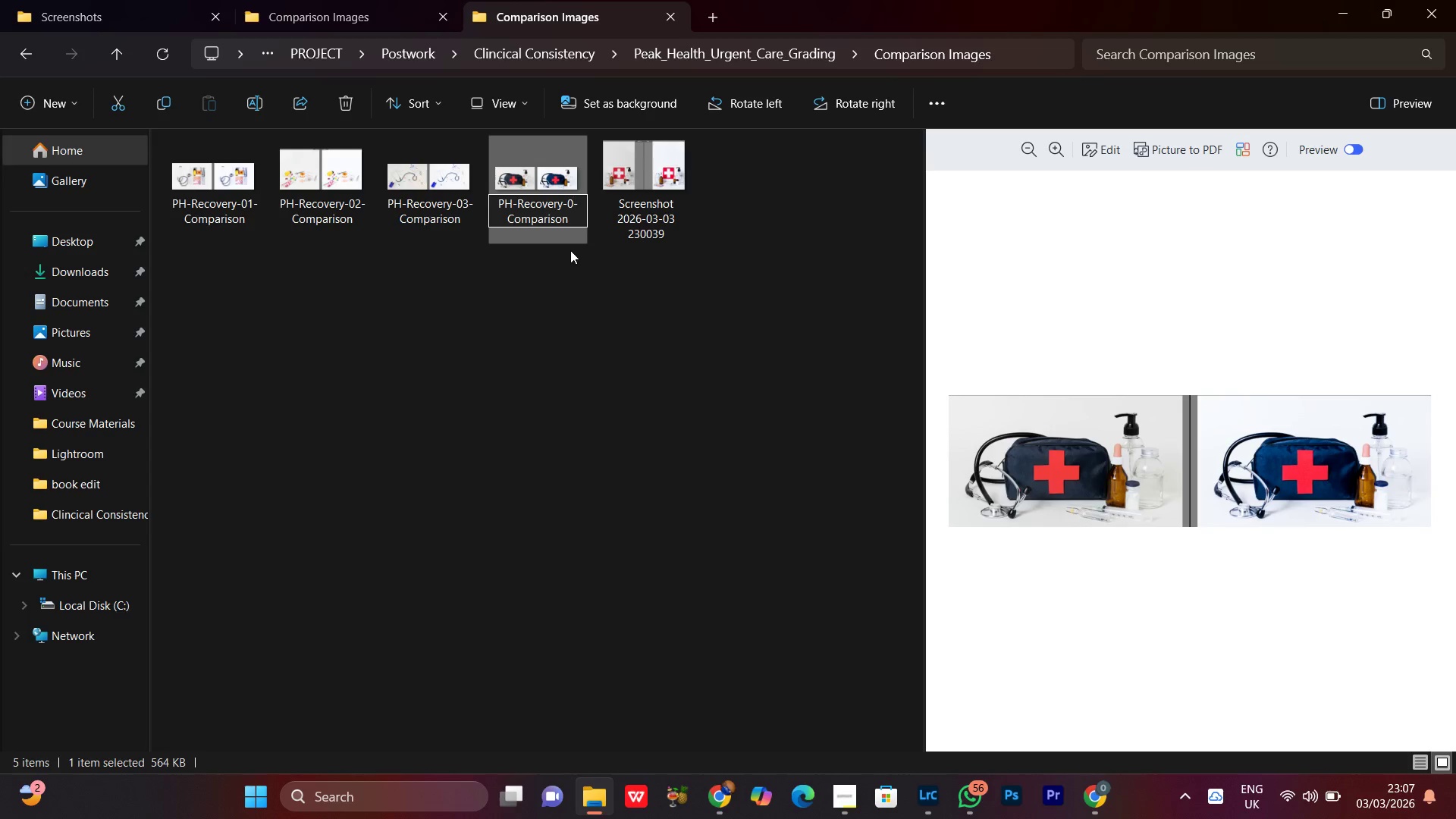 
key(4)
 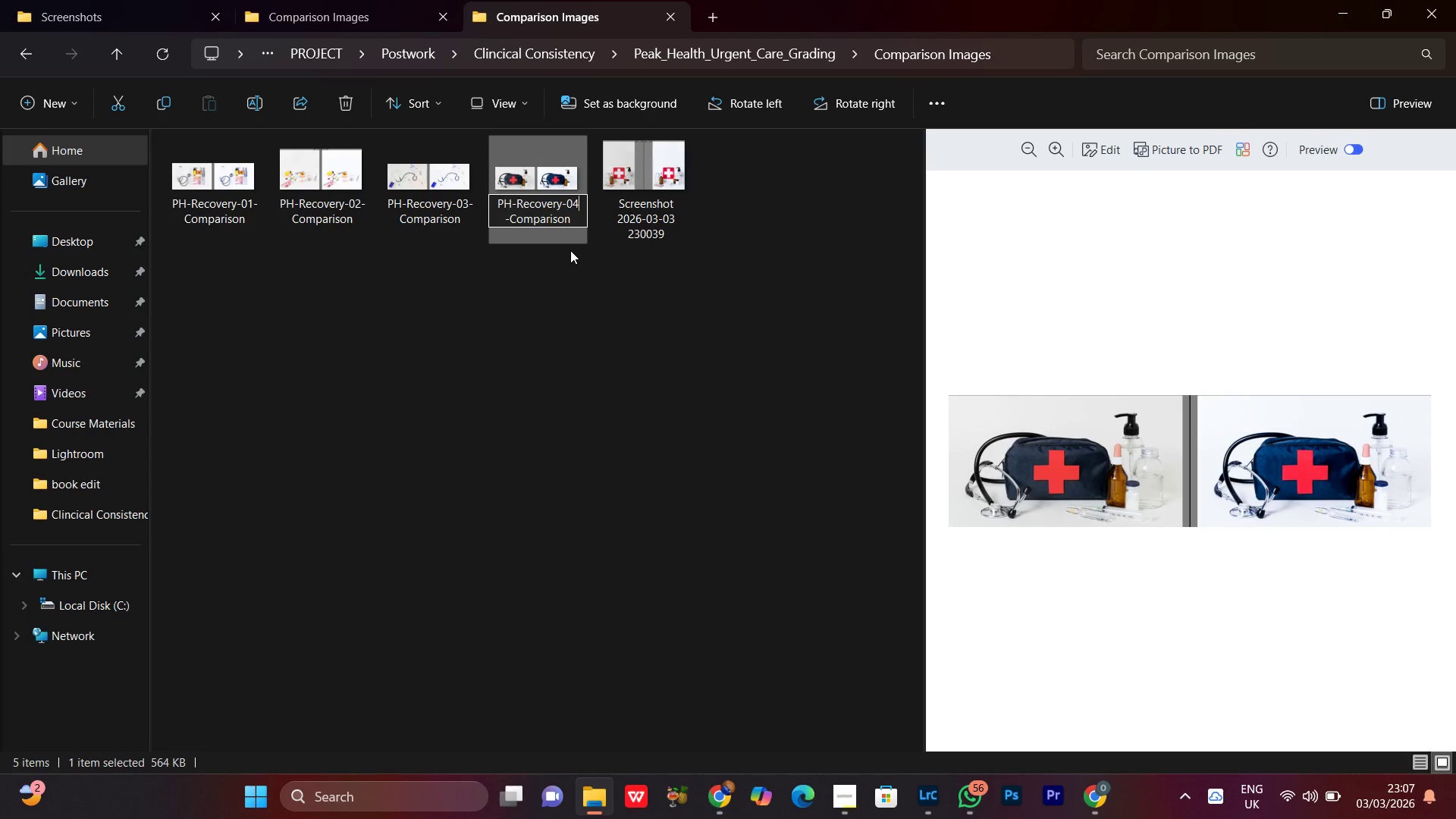 
key(Enter)
 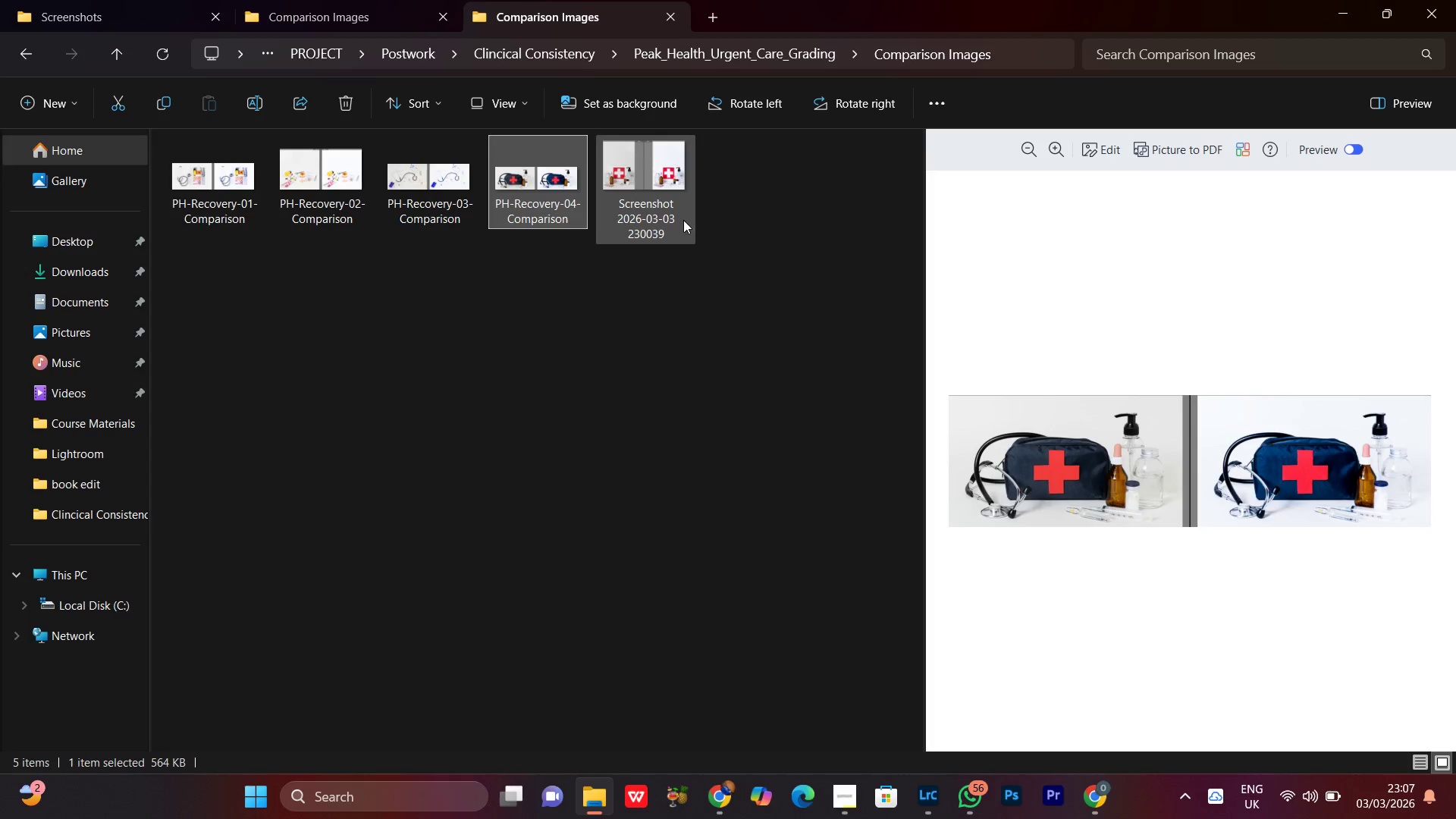 
left_click([677, 194])
 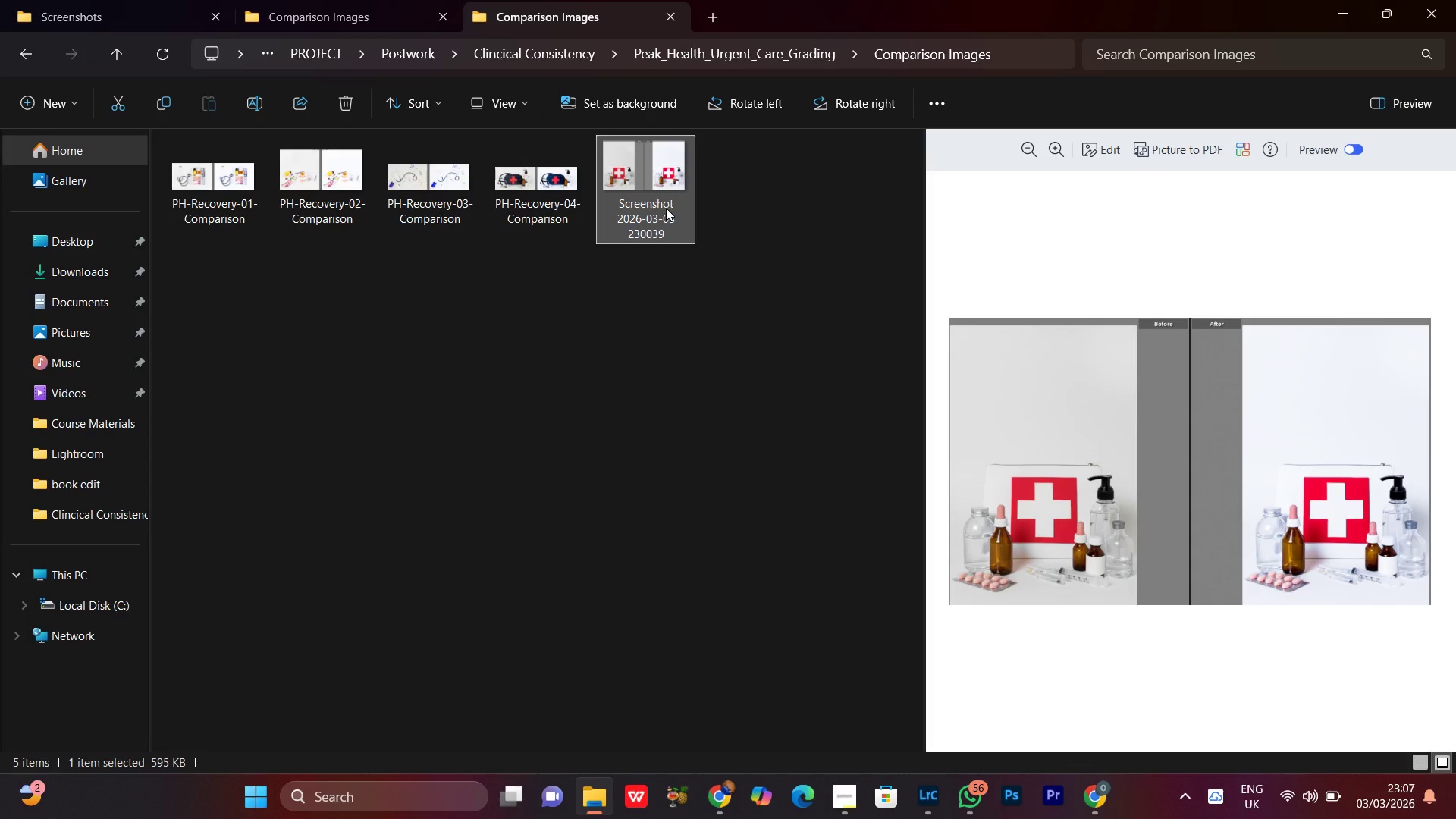 
right_click([665, 207])
 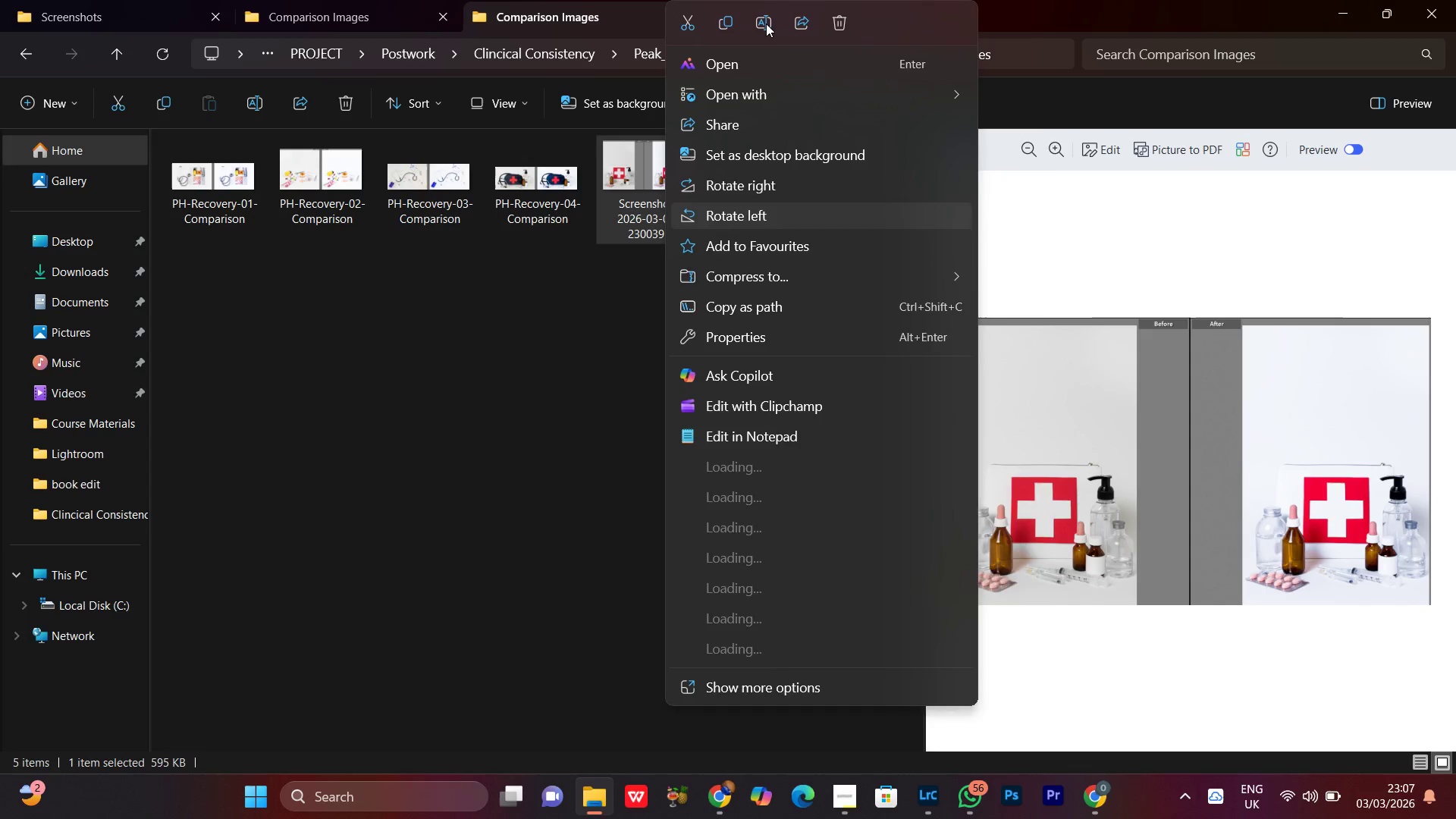 
left_click([766, 24])
 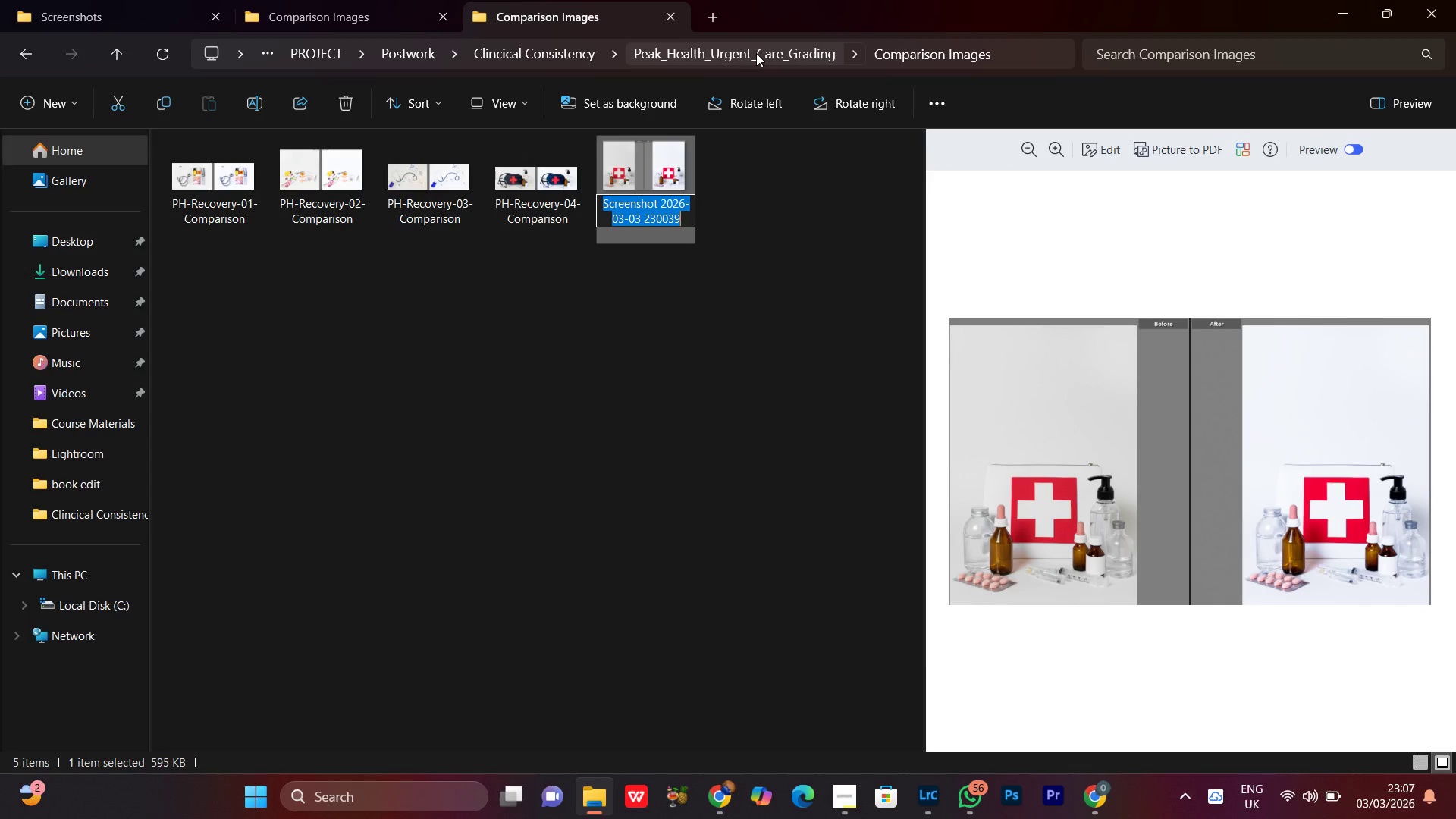 
hold_key(key=ControlLeft, duration=0.33)
 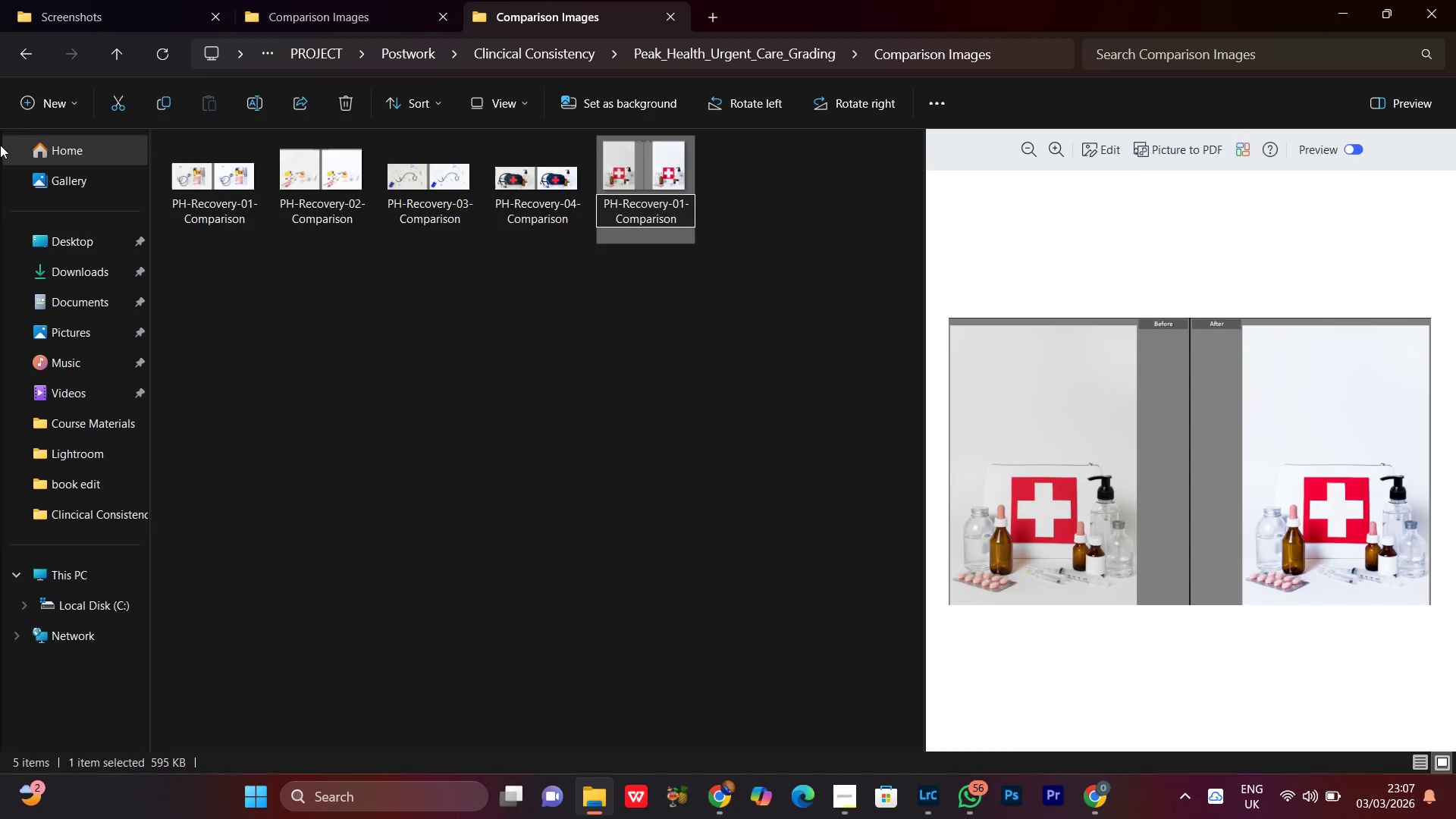 
key(ArrowUp)
 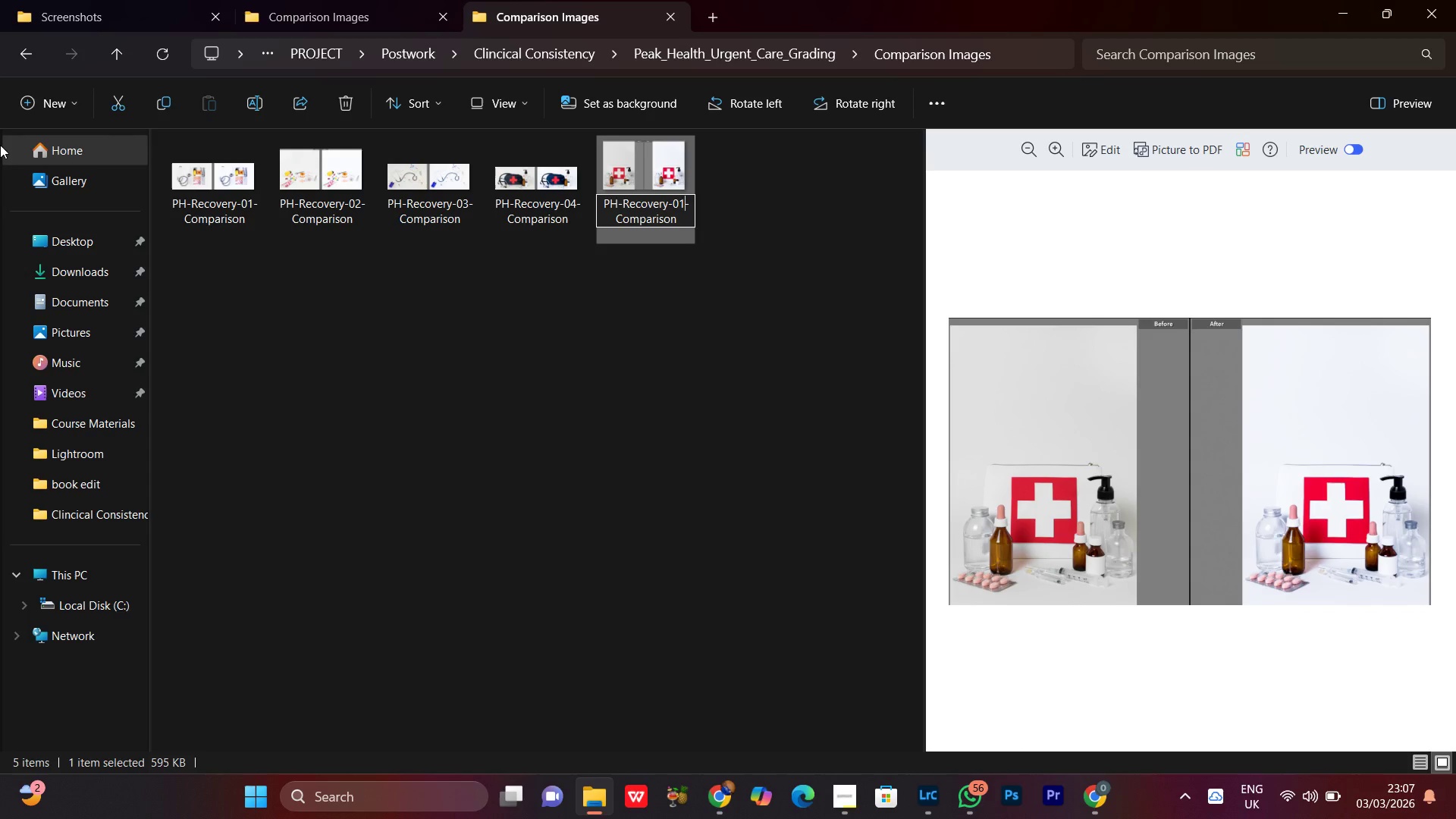 
key(ArrowRight)
 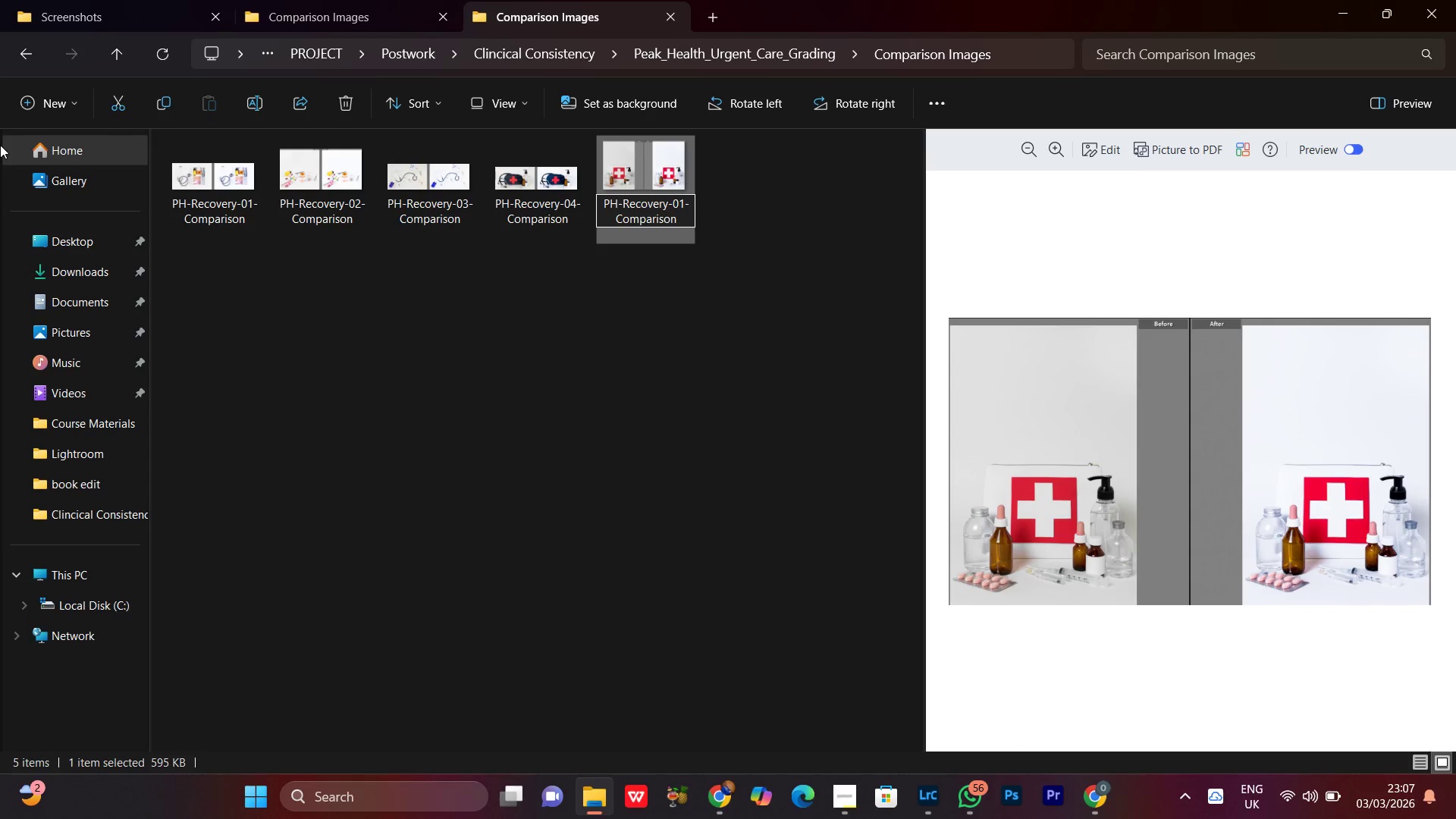 
key(Backspace)
 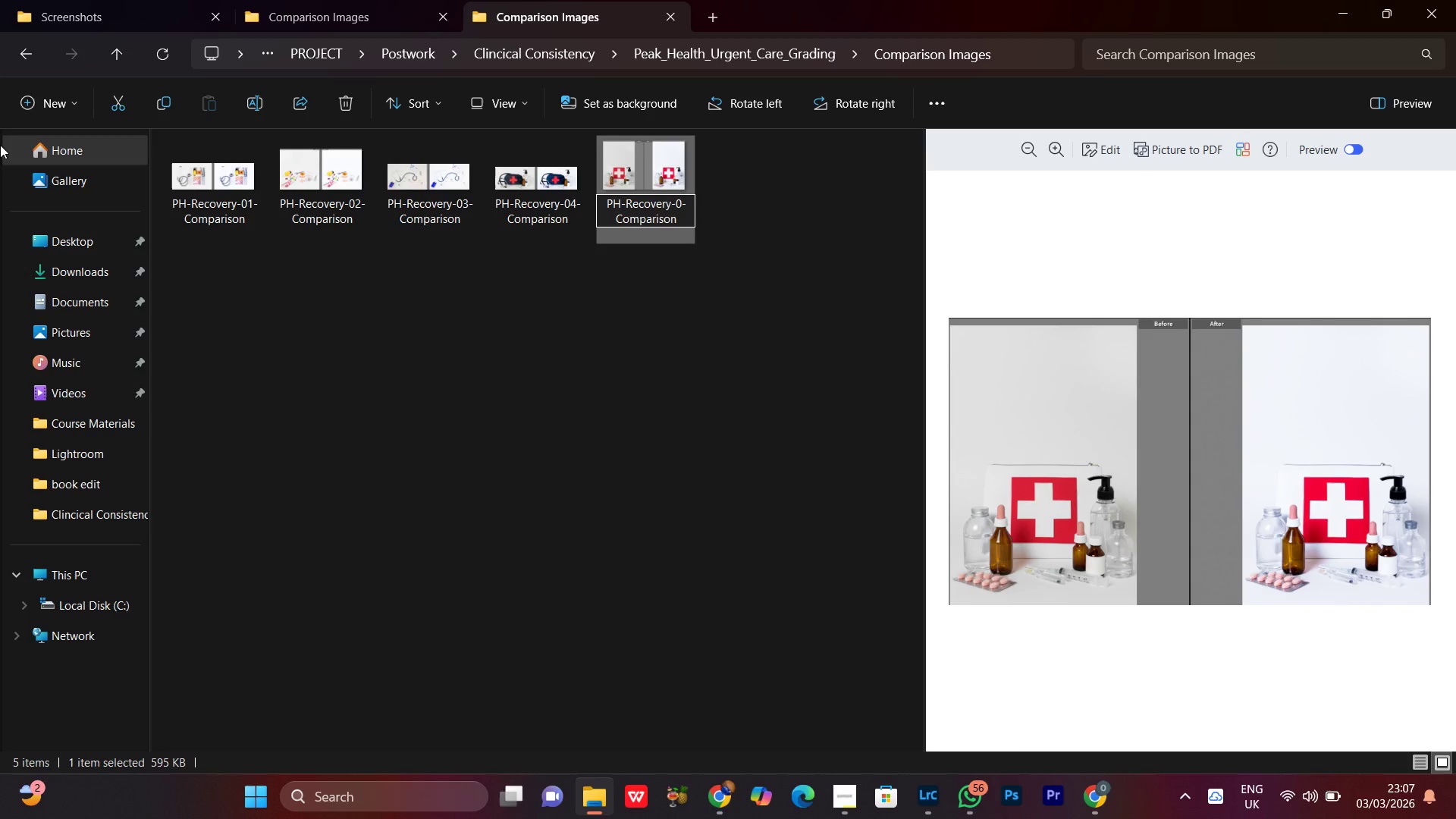 
key(5)
 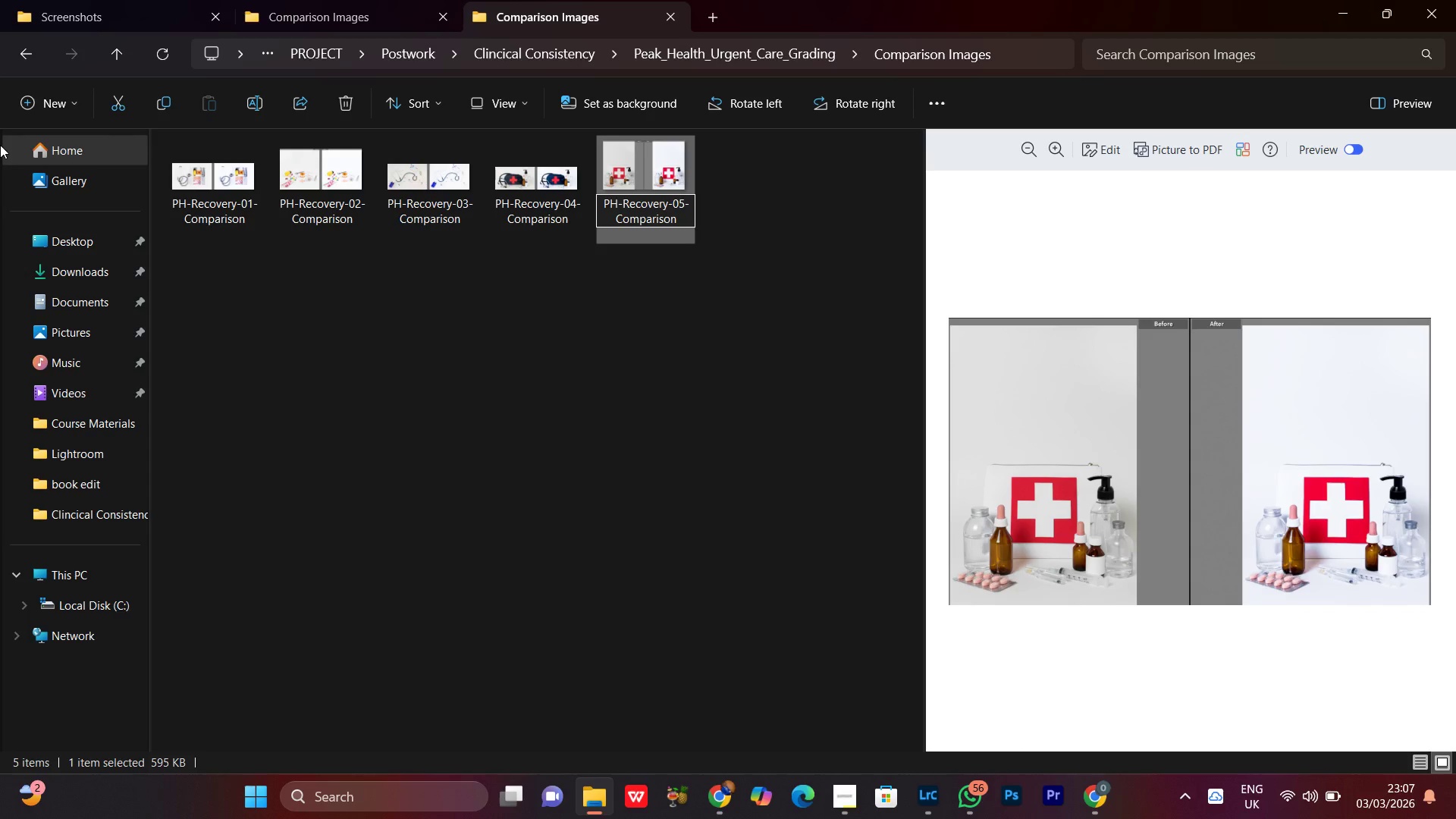 
key(Enter)
 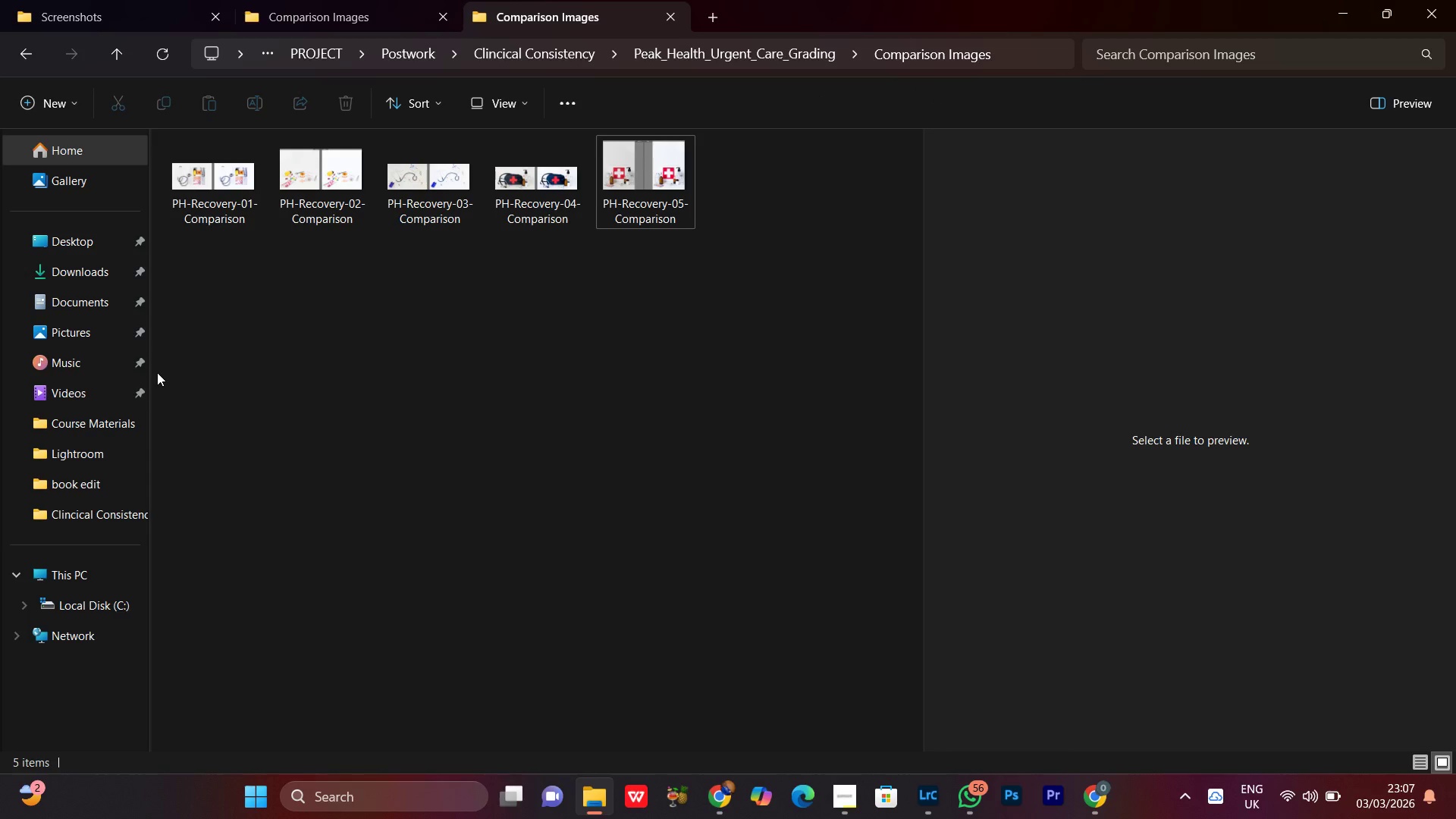 
left_click([491, 425])
 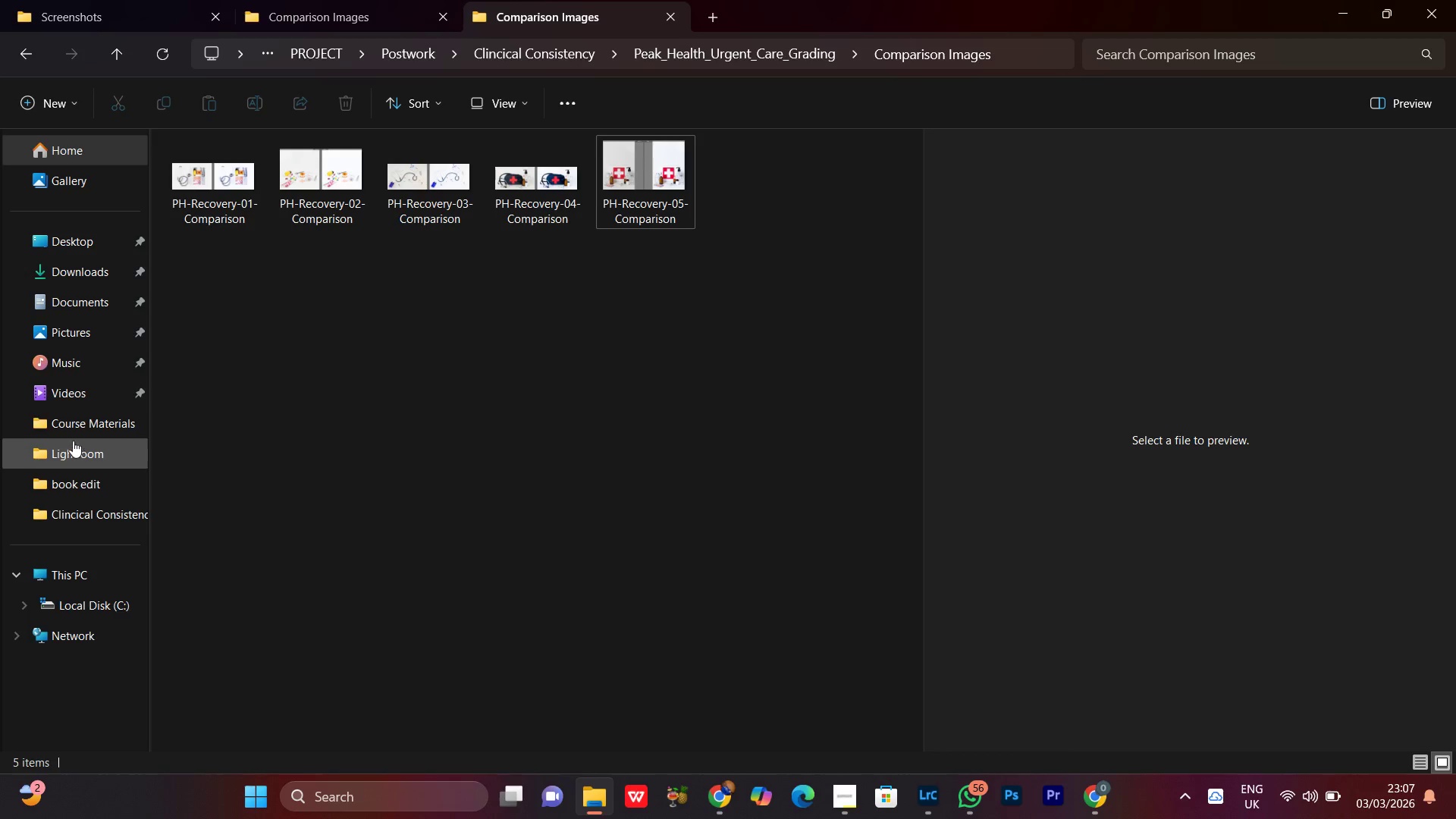 
left_click([82, 428])
 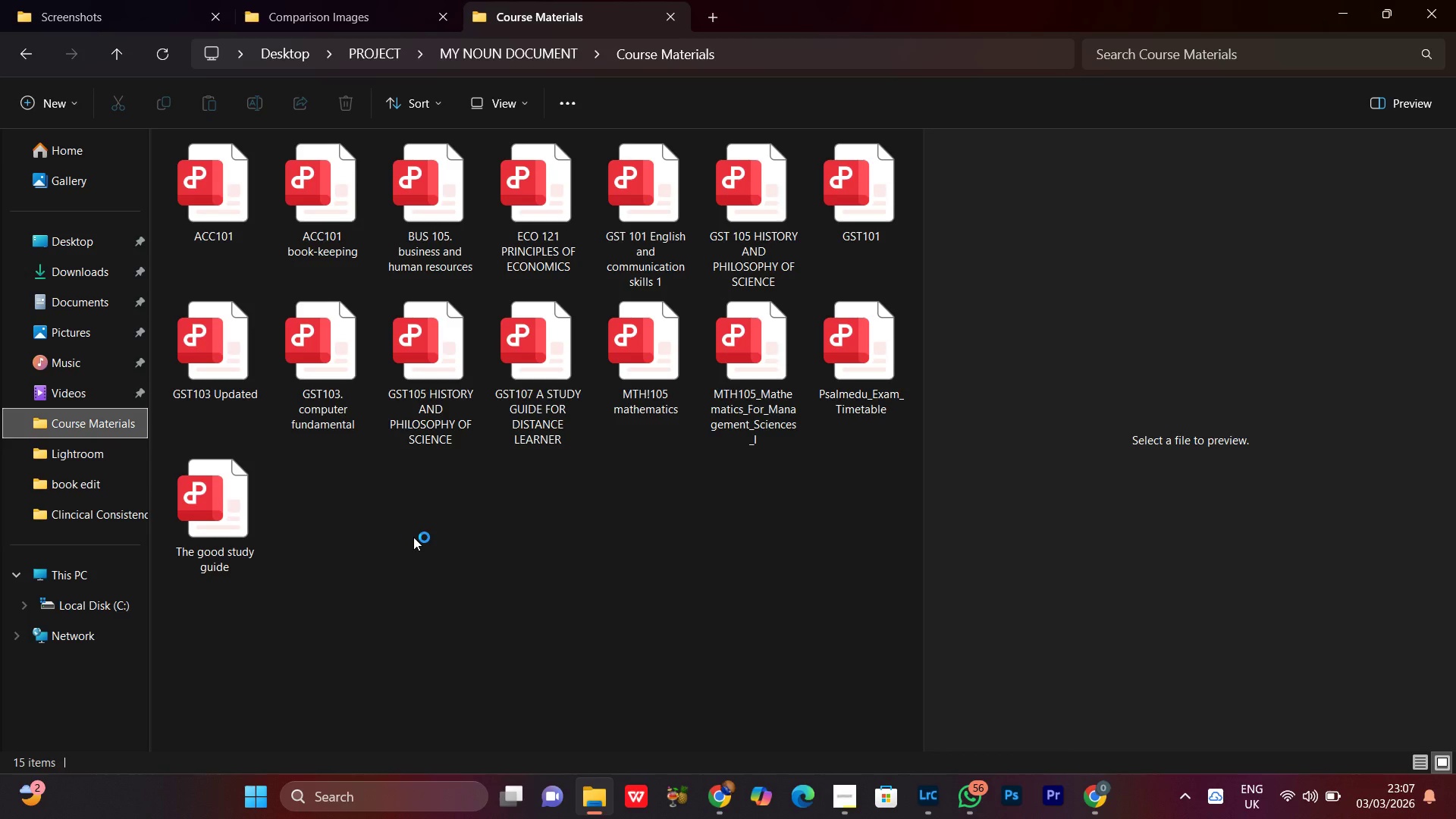 
scroll: coordinate [413, 538], scroll_direction: down, amount: 3.0
 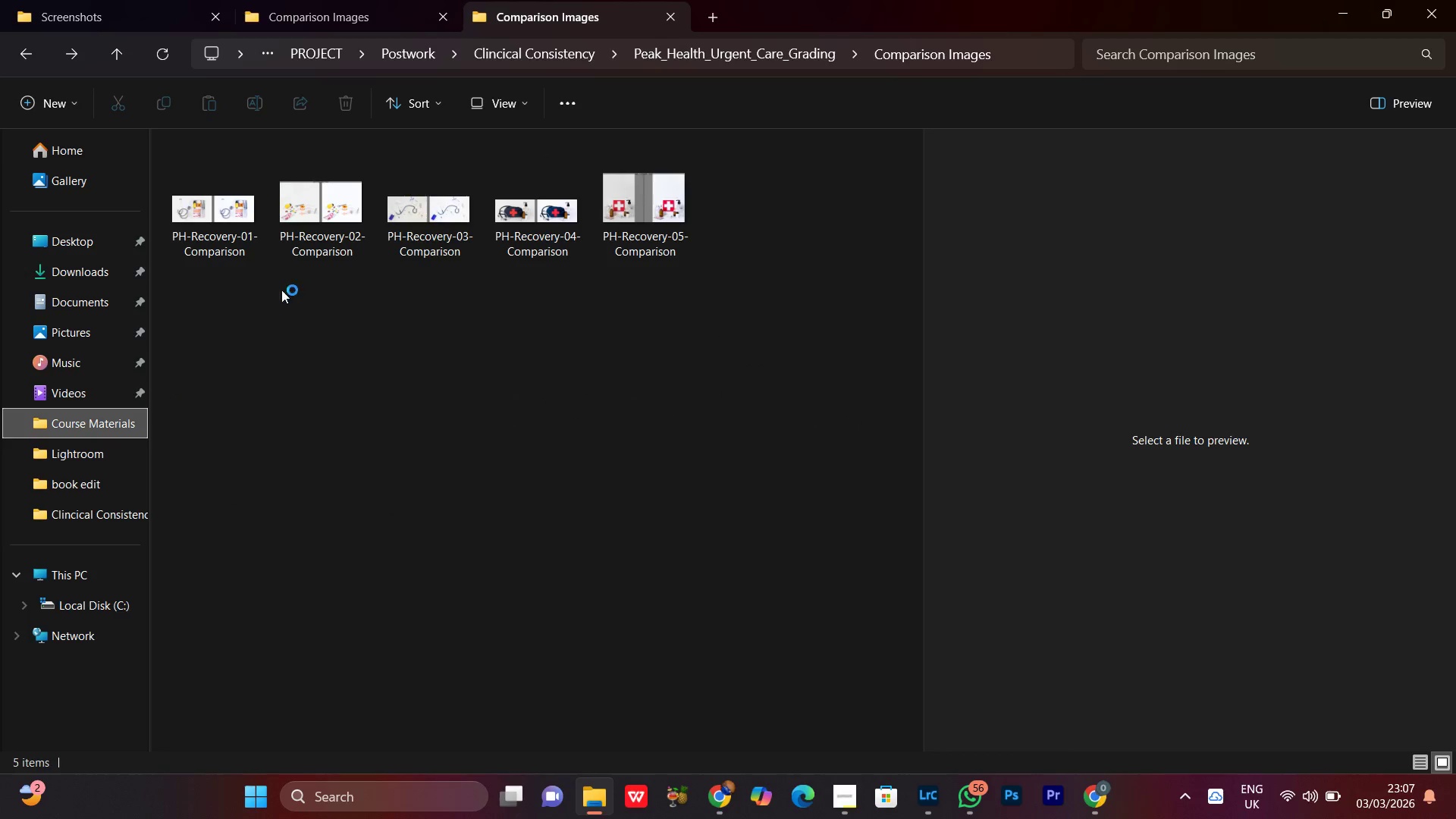 
left_click([255, 345])
 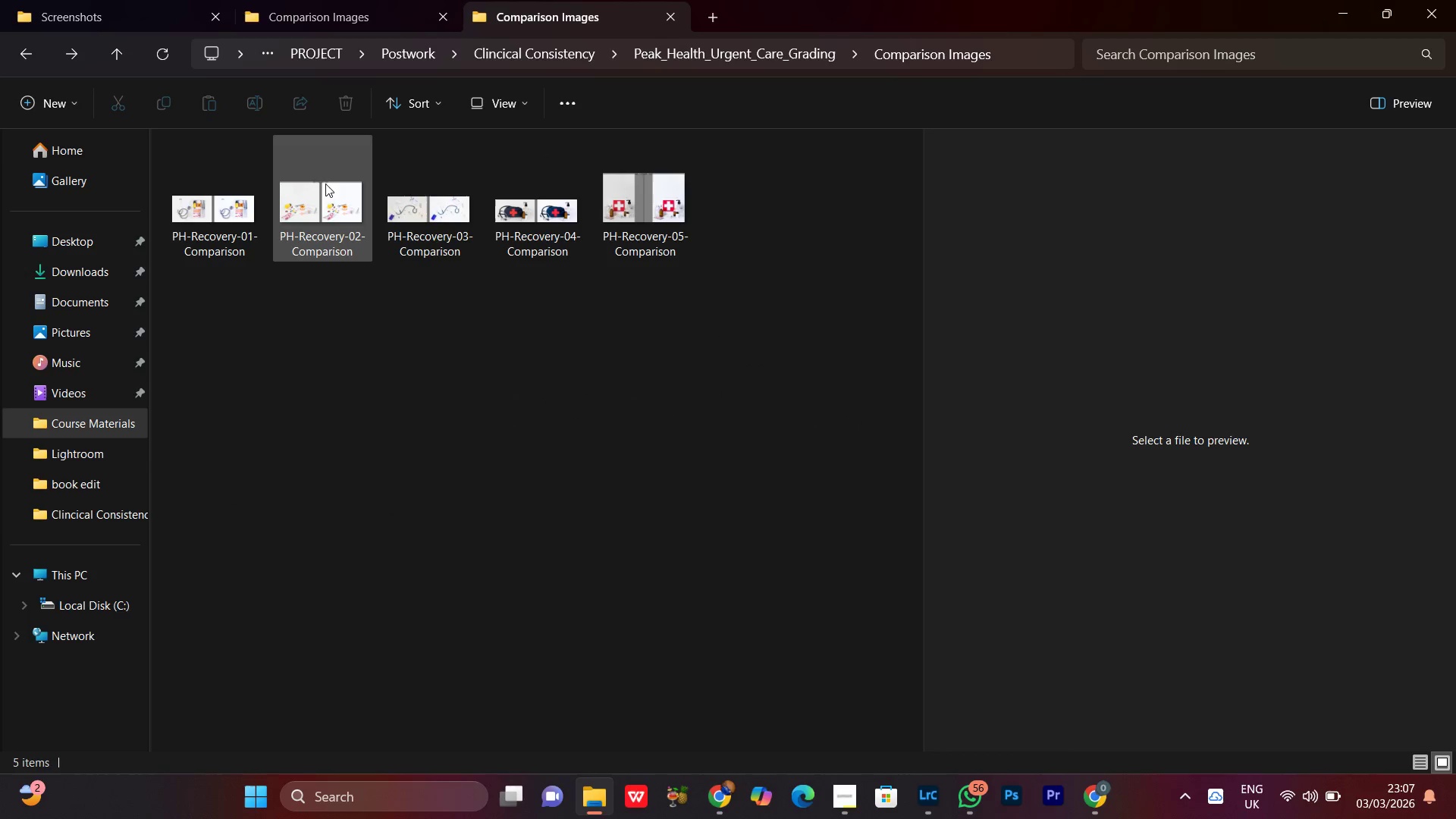 
left_click([326, 194])
 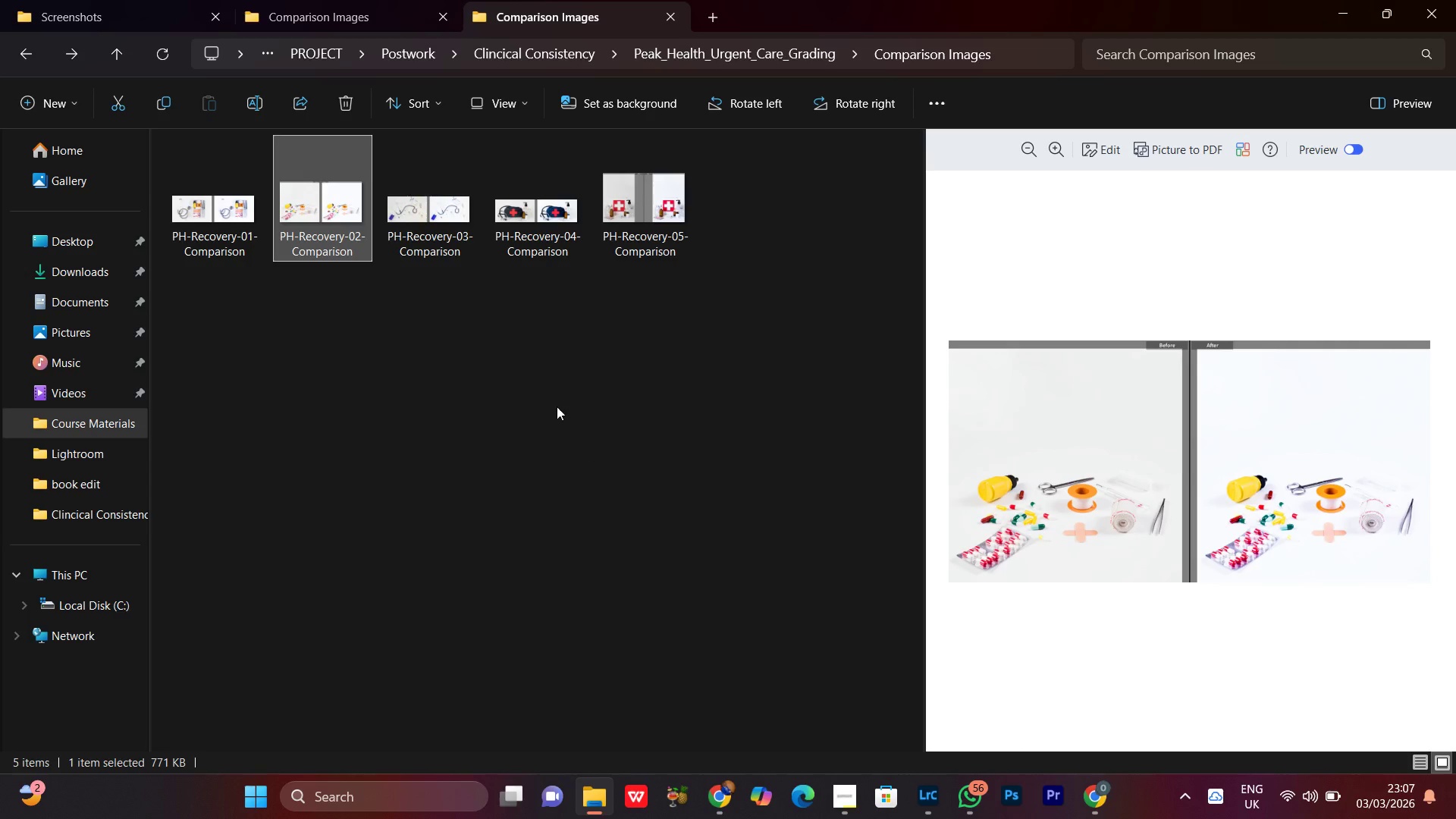 
left_click([556, 406])
 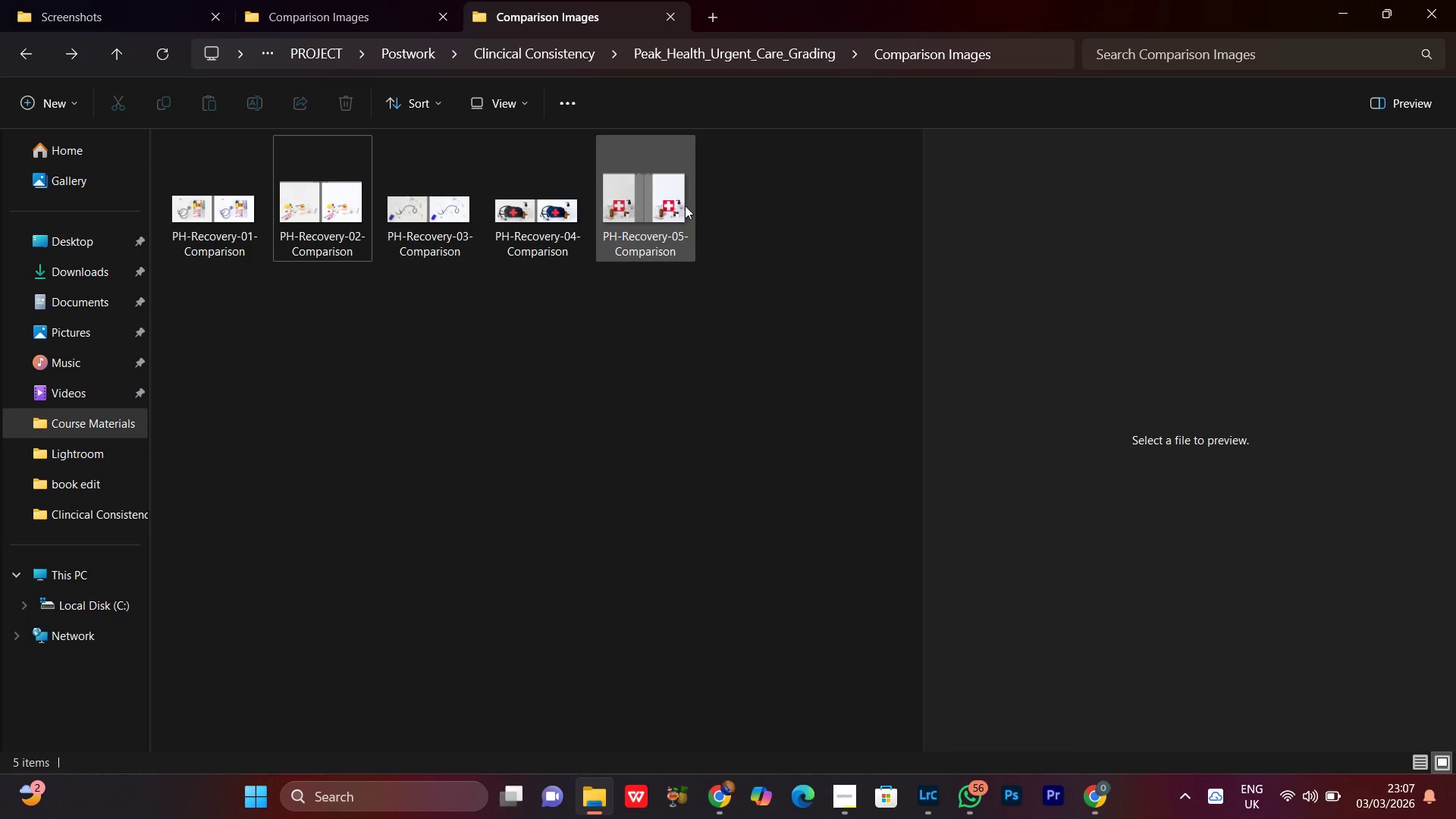 
left_click([684, 203])
 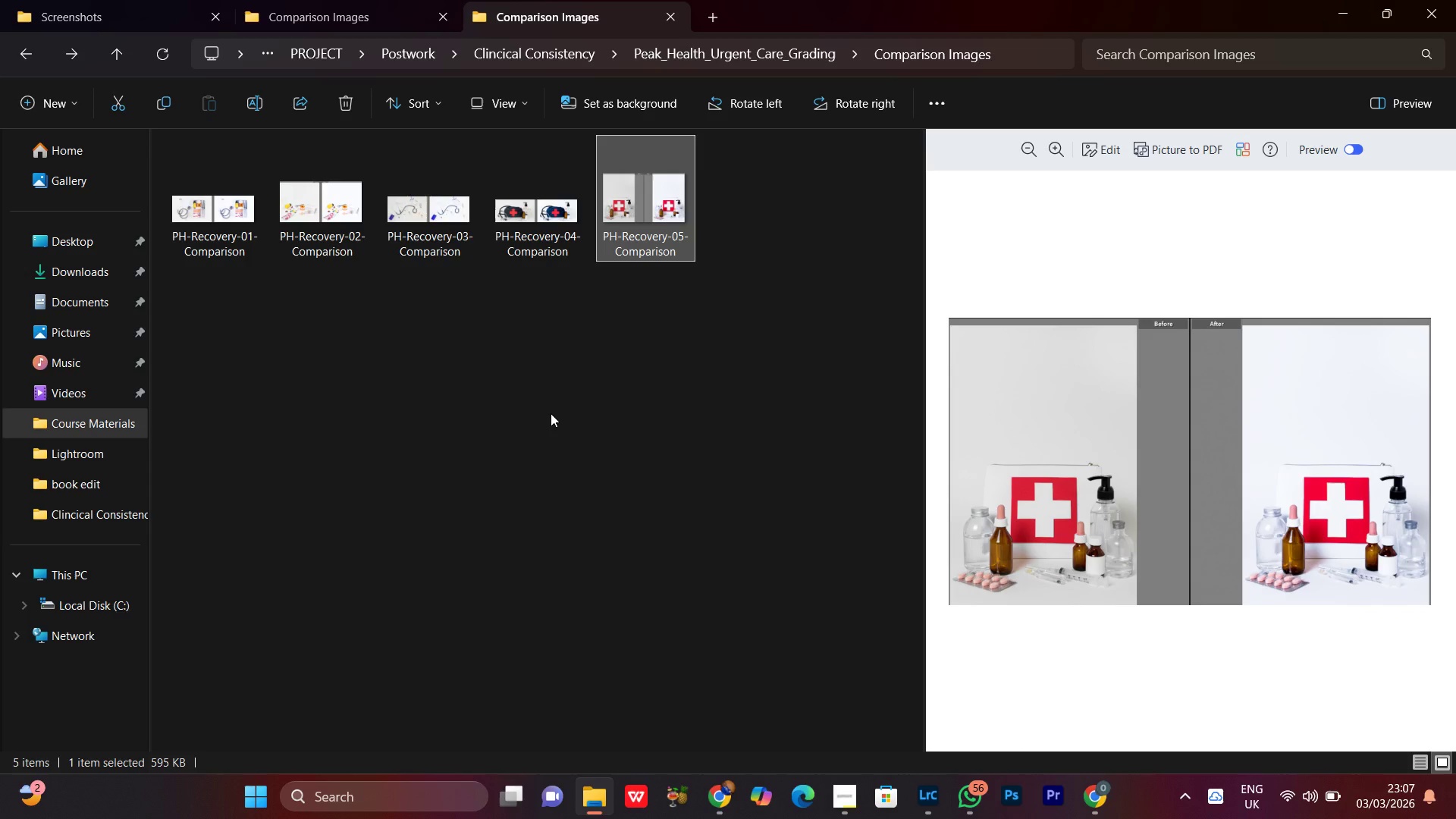 
left_click([551, 413])
 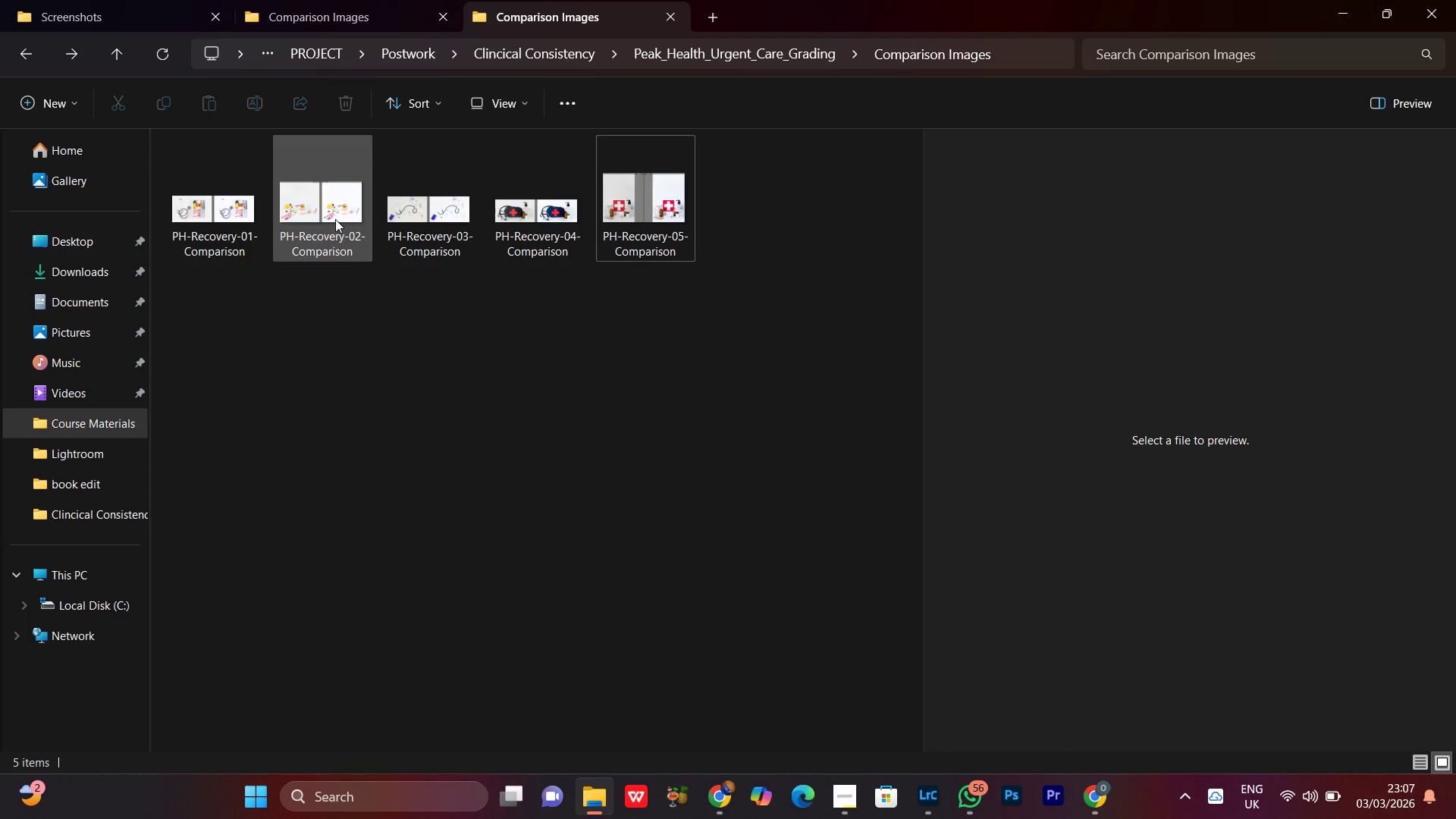 
left_click([335, 219])
 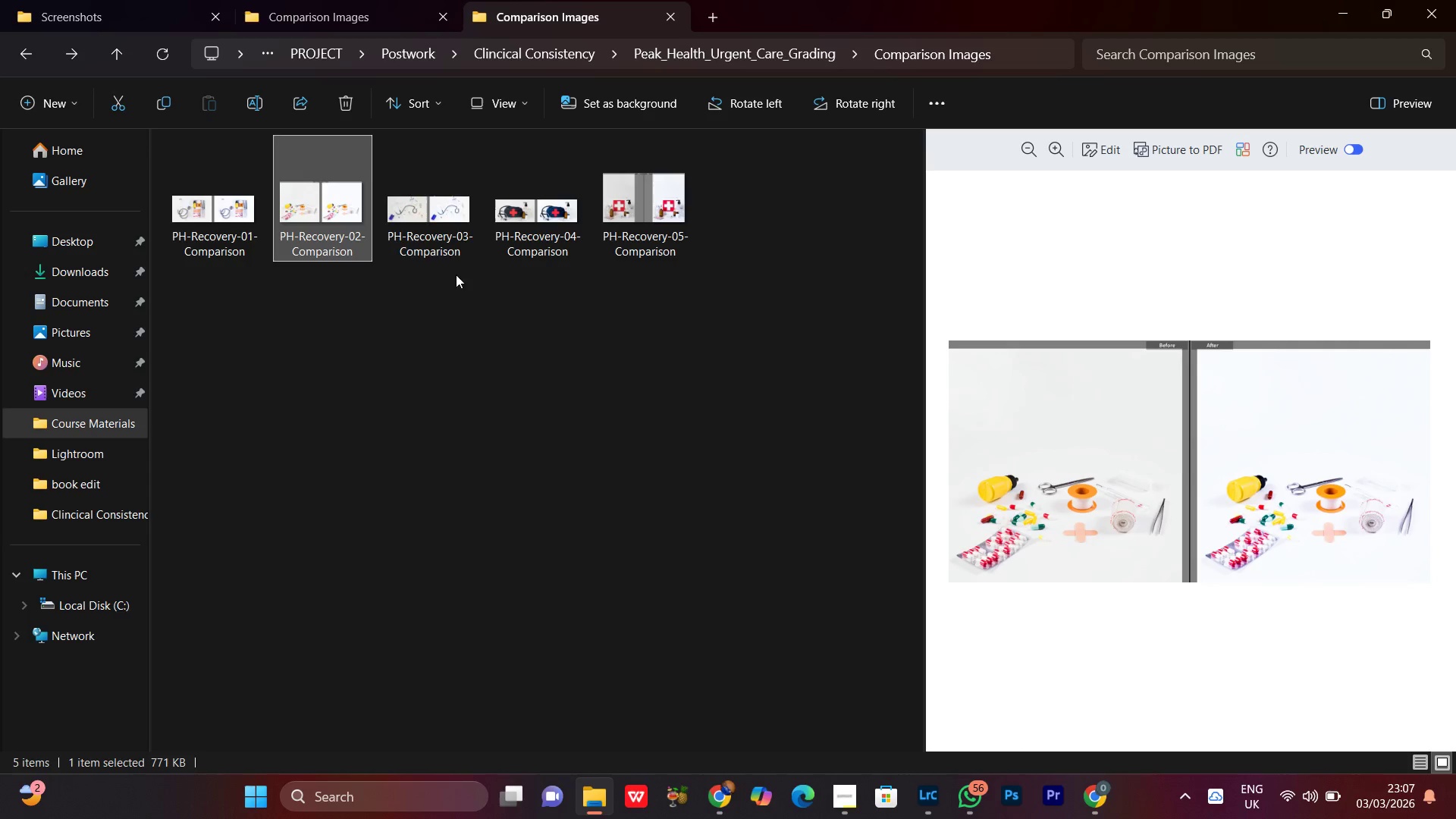 
left_click([450, 246])
 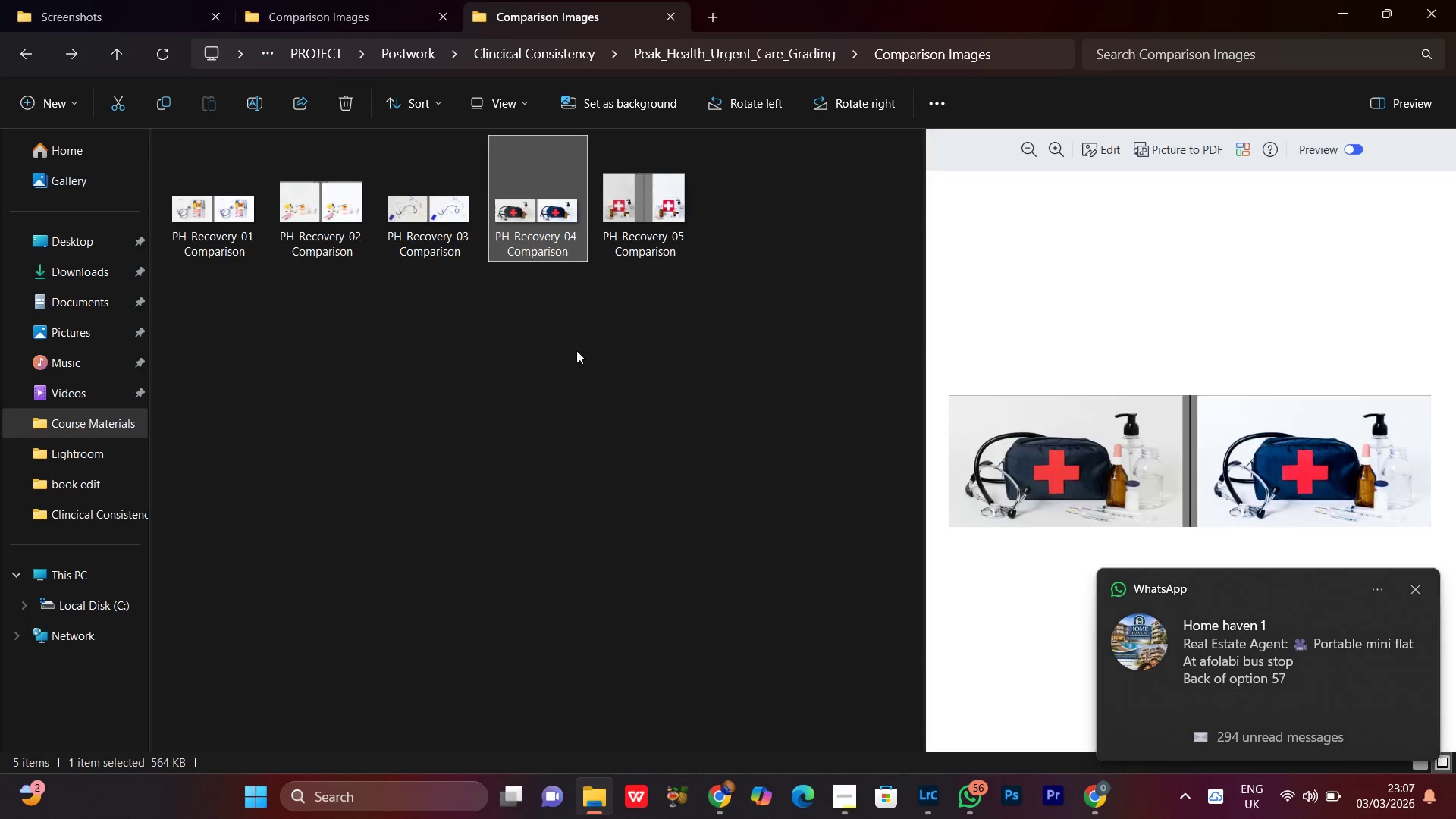 
double_click([564, 371])
 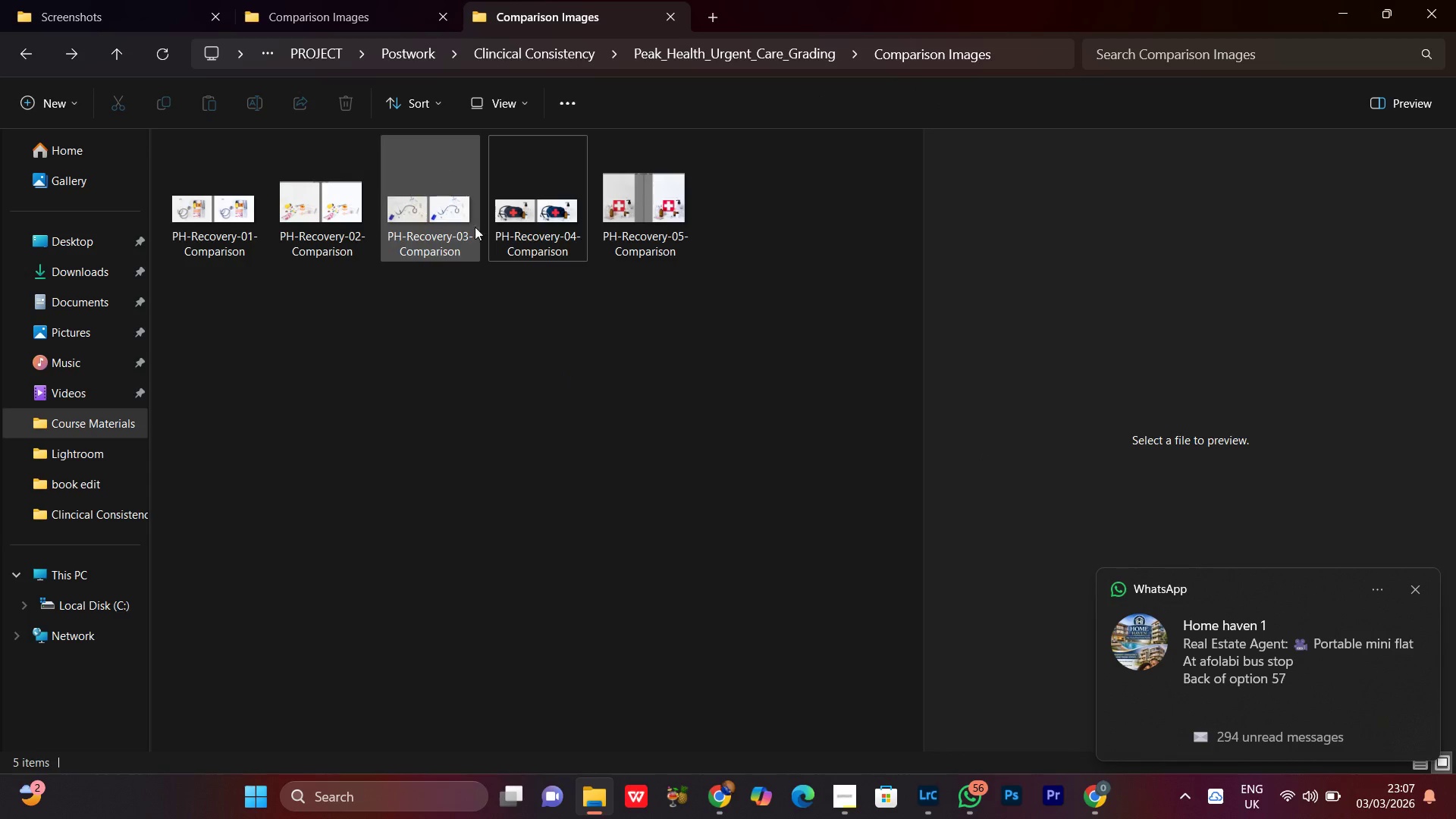 
left_click([532, 217])
 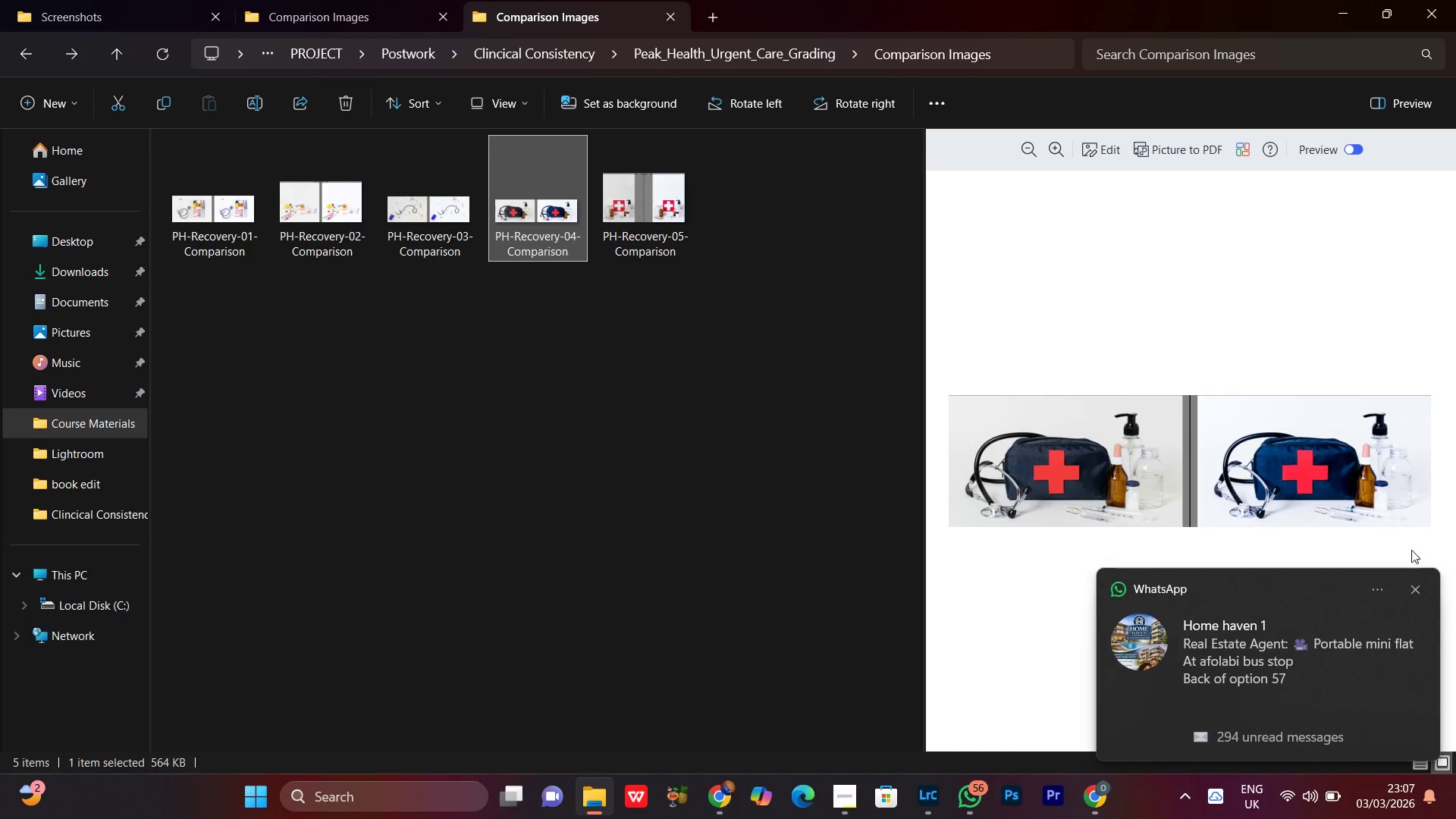 
left_click([1417, 594])
 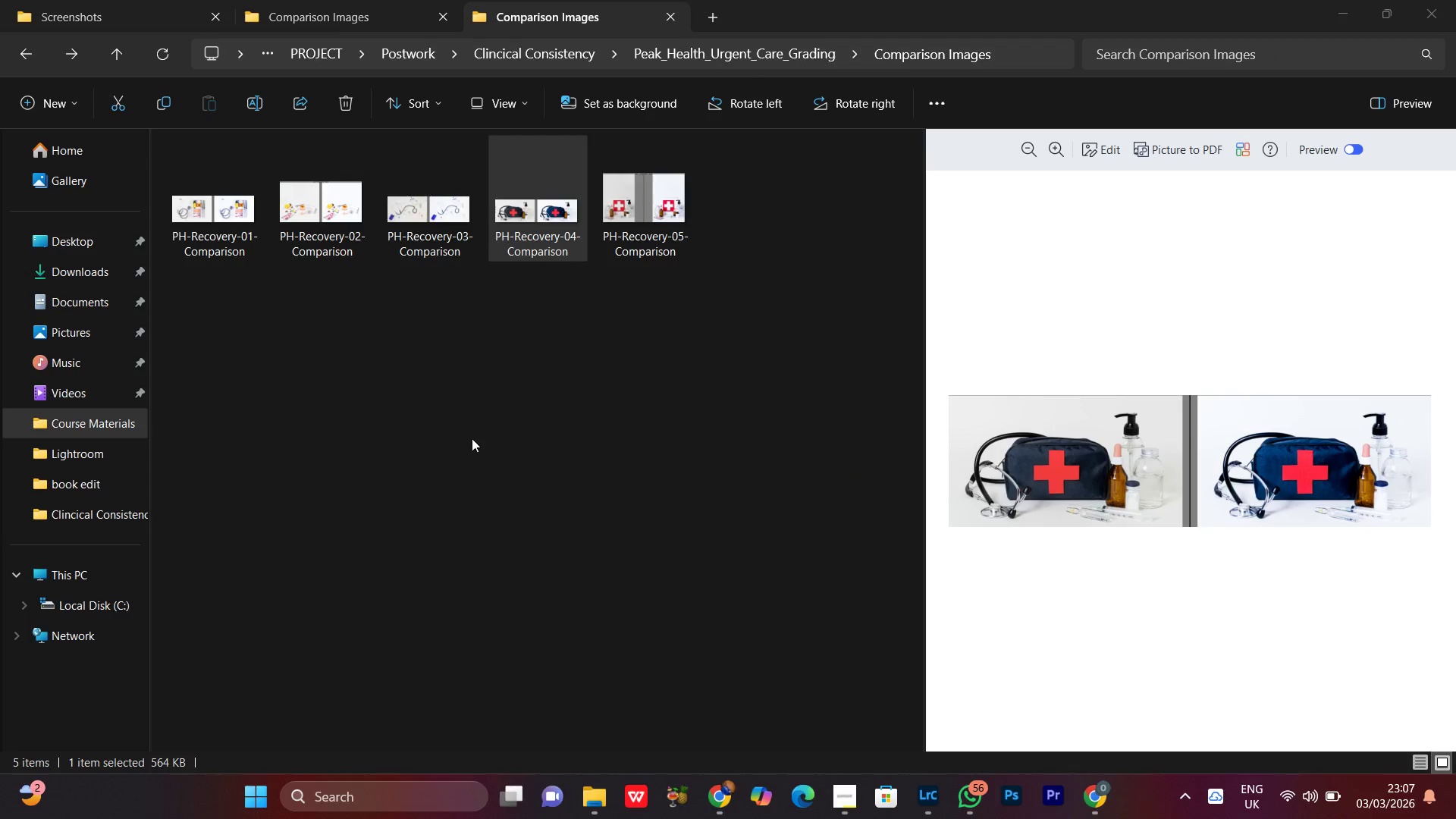 
left_click([539, 428])
 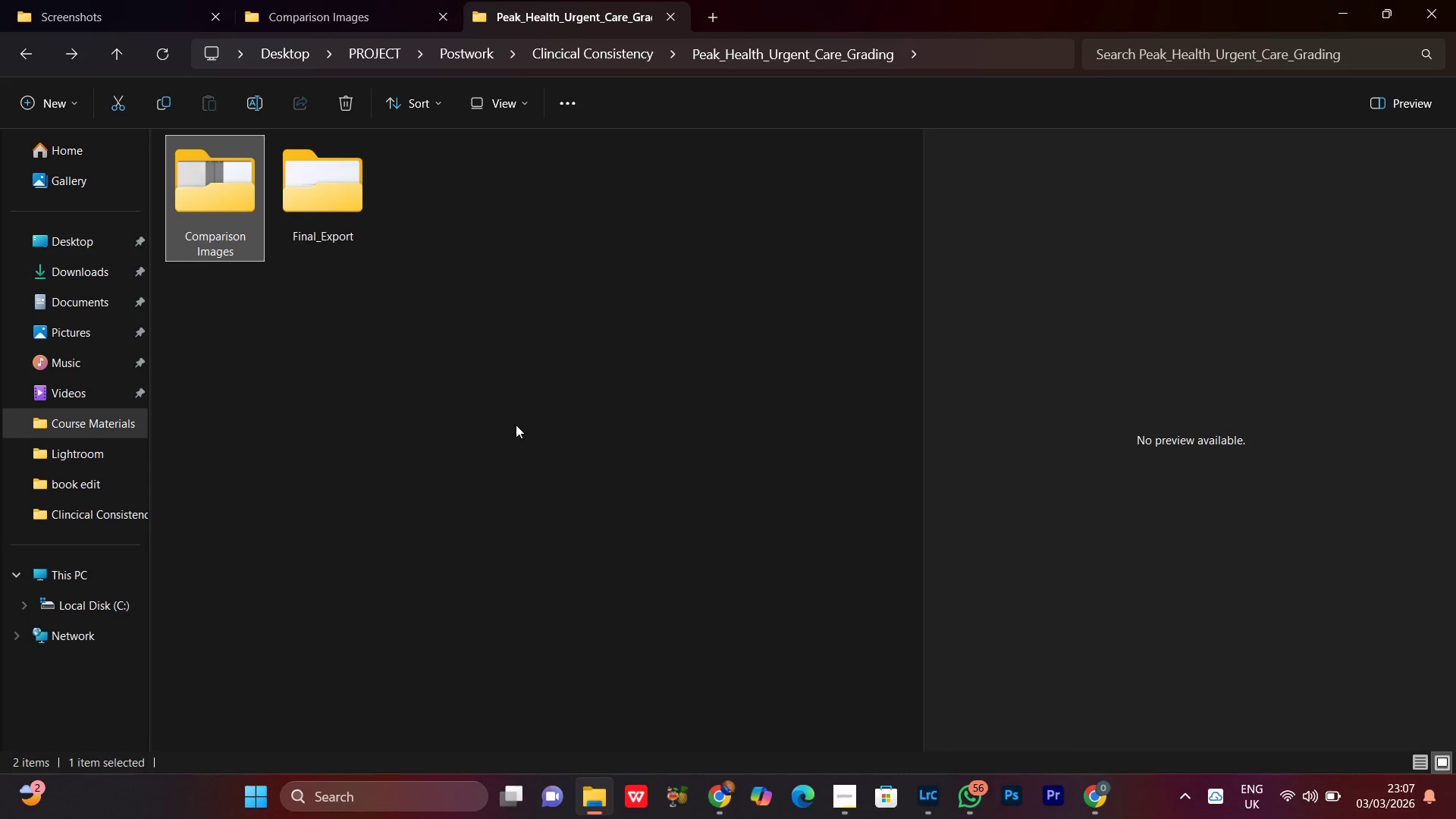 
left_click([514, 405])
 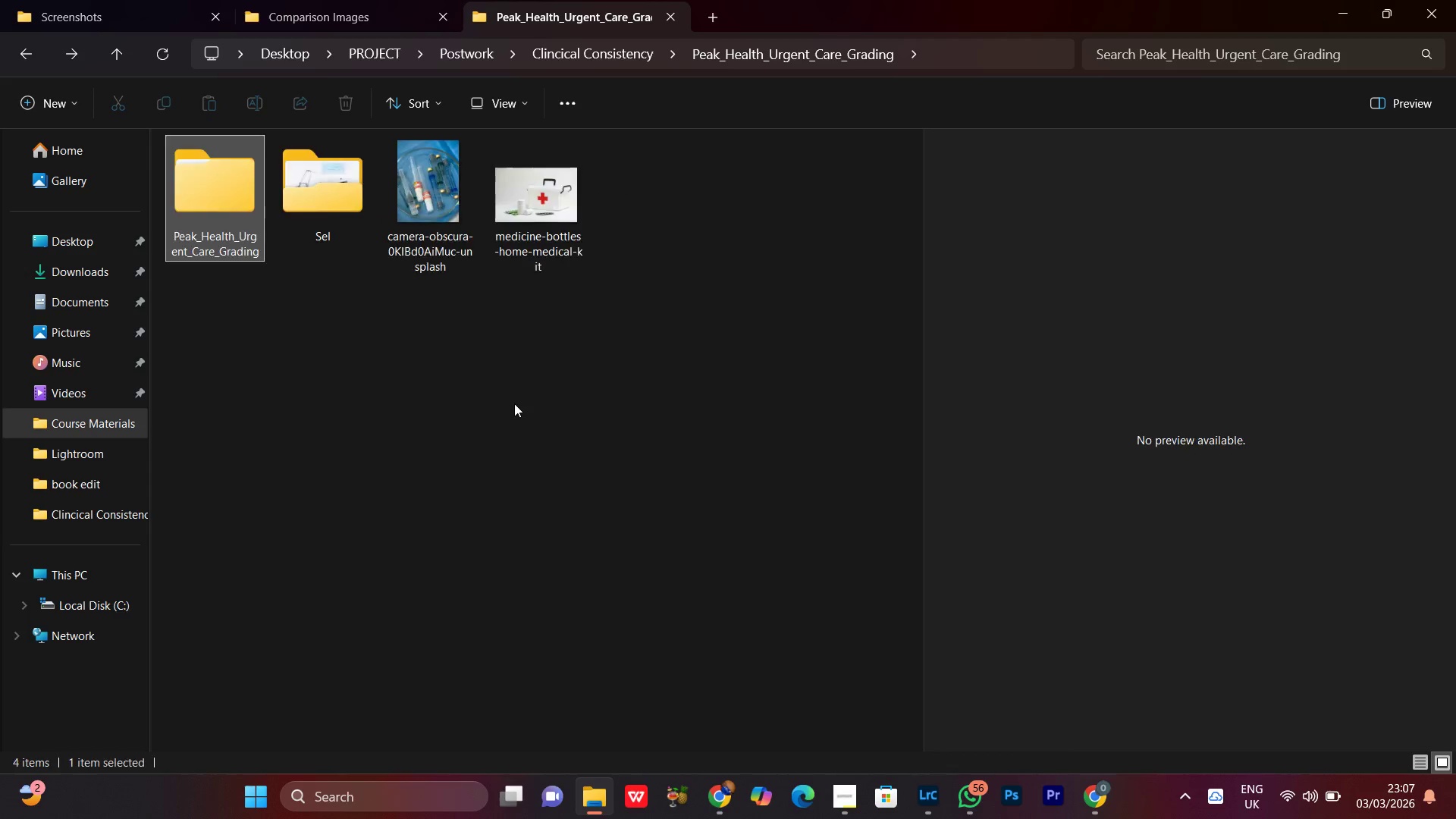 
left_click([419, 456])
 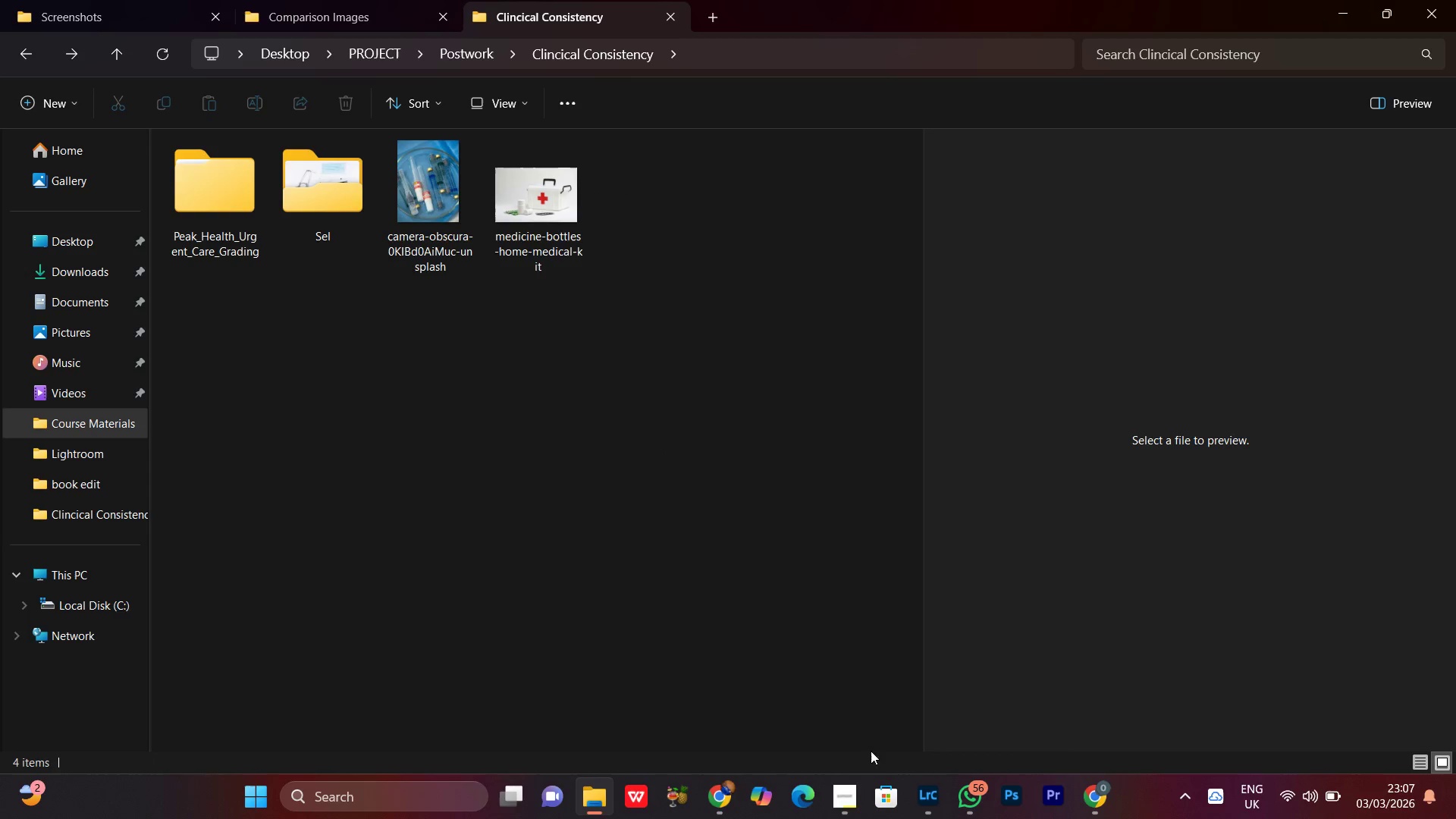 
left_click([849, 818])